 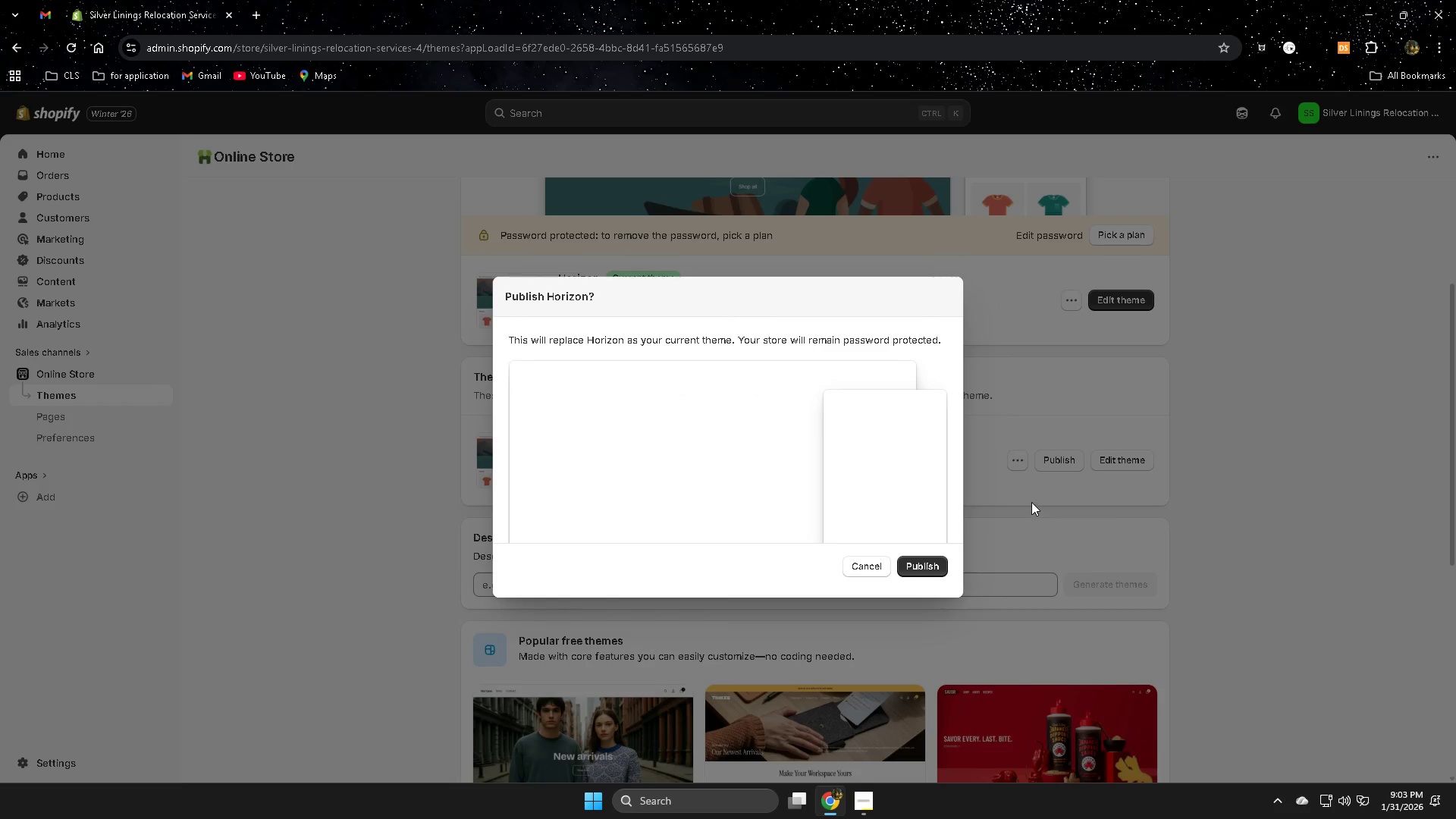 
left_click([934, 571])
 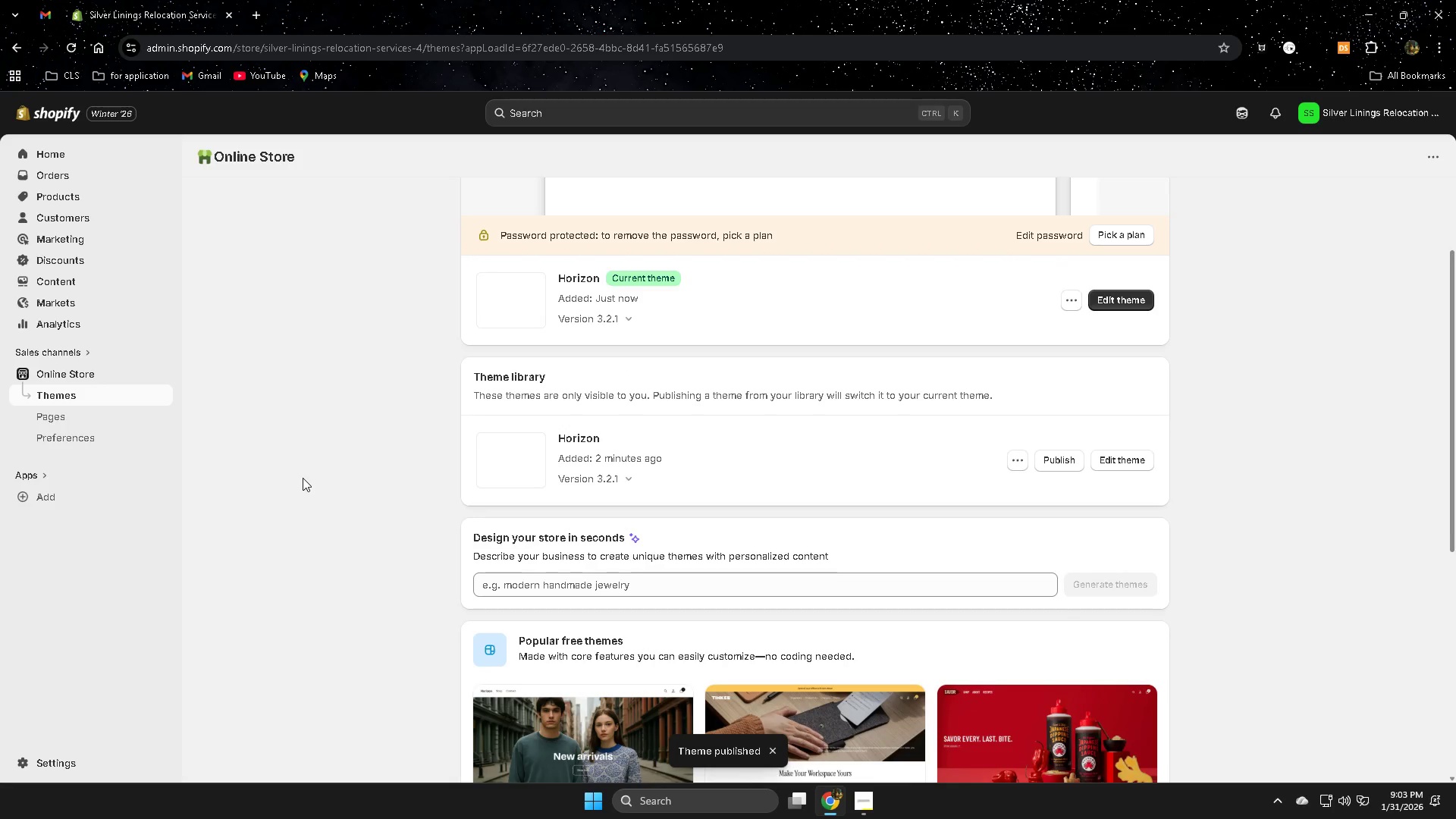 
scroll: coordinate [303, 477], scroll_direction: up, amount: 4.0
 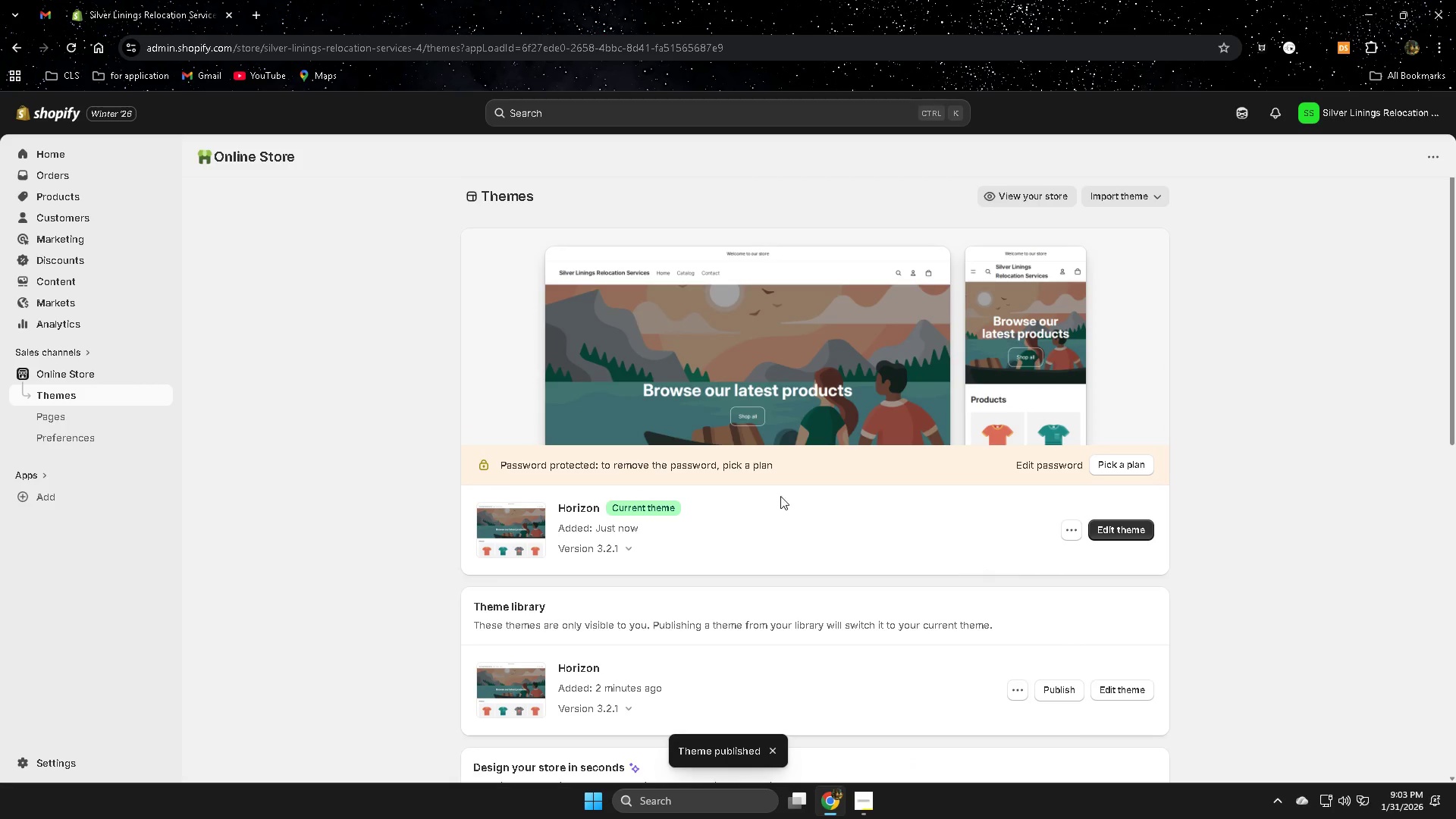 
left_click([726, 300])
 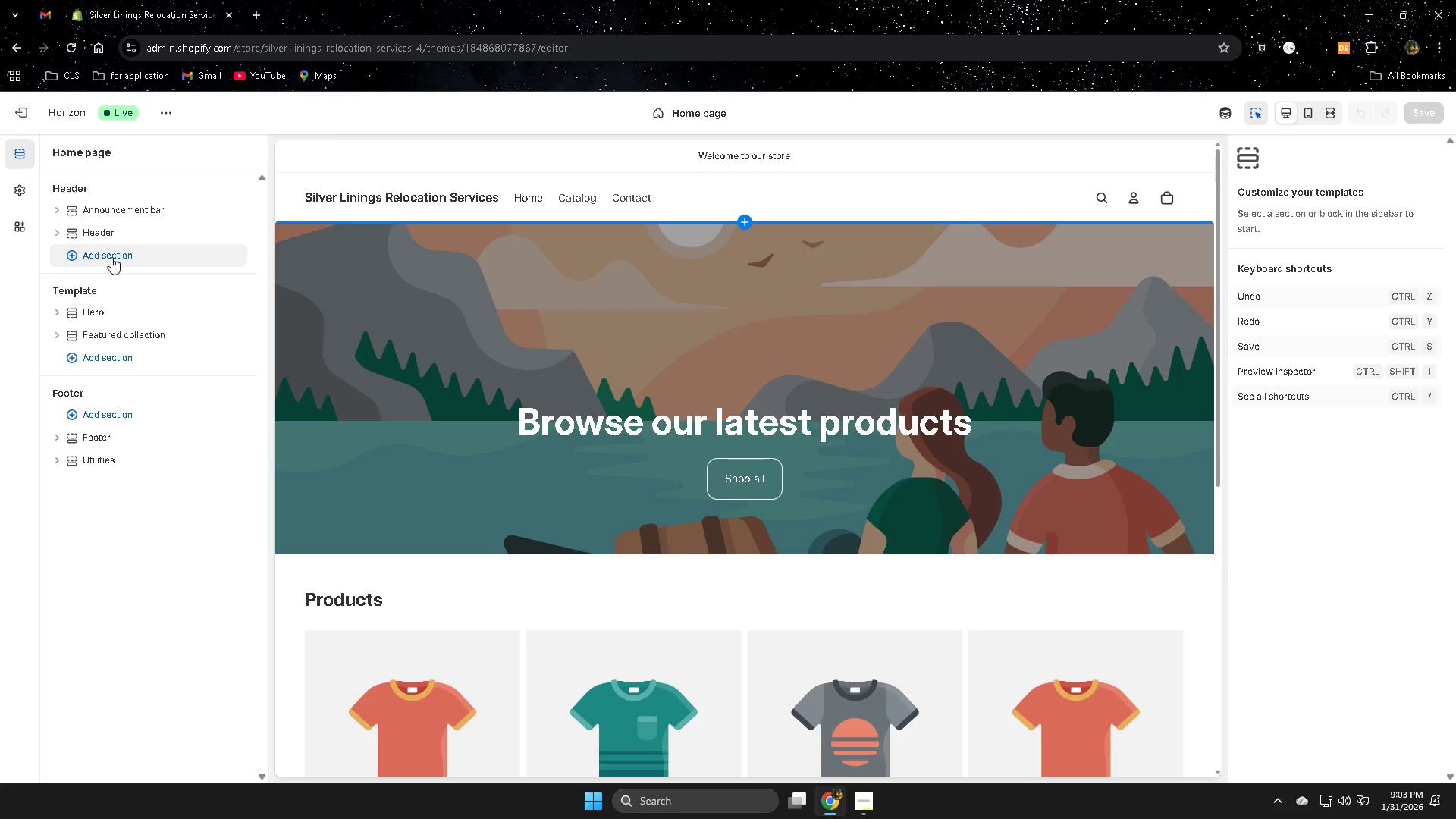 
wait(11.62)
 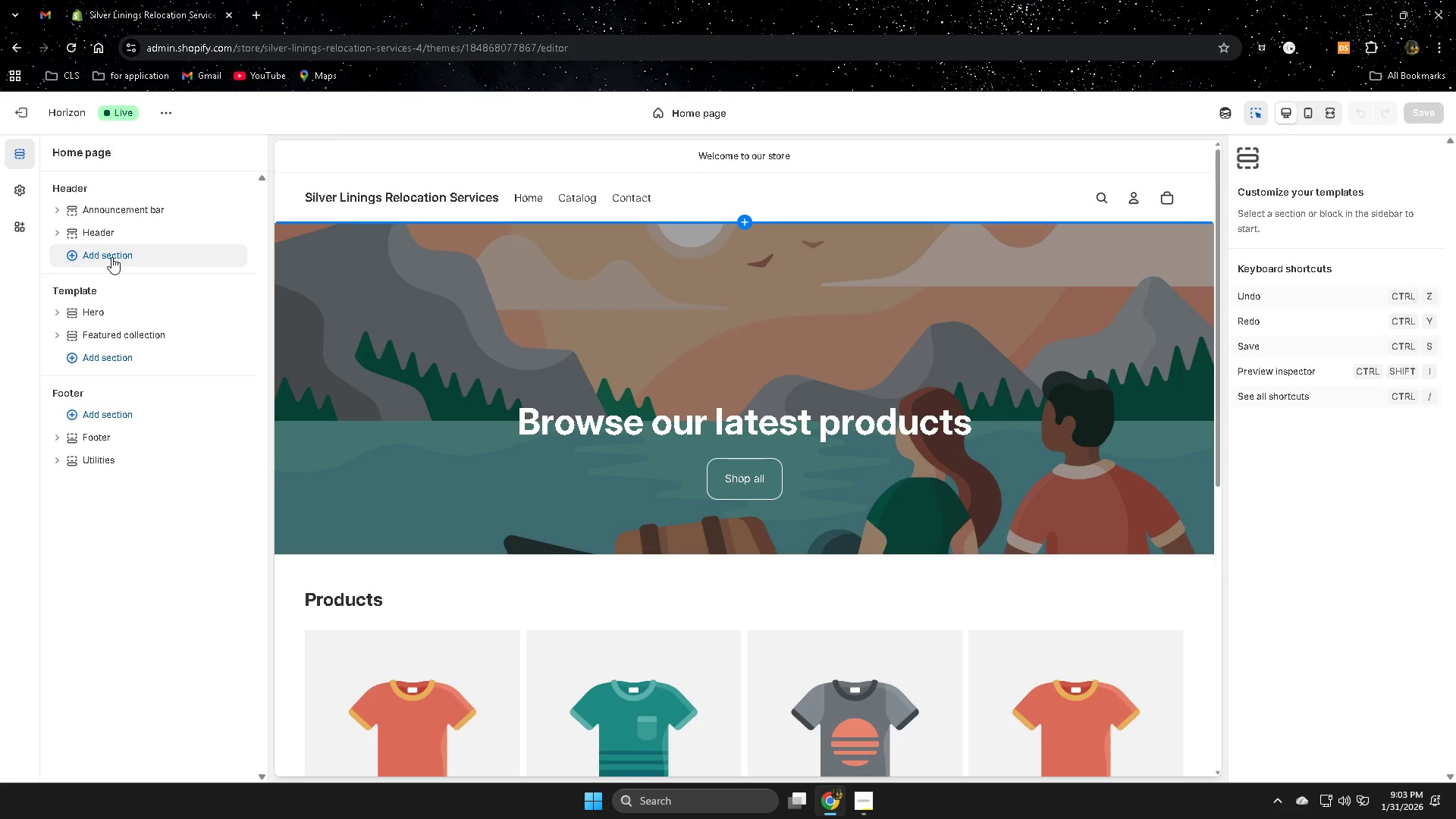 
left_click([15, 192])
 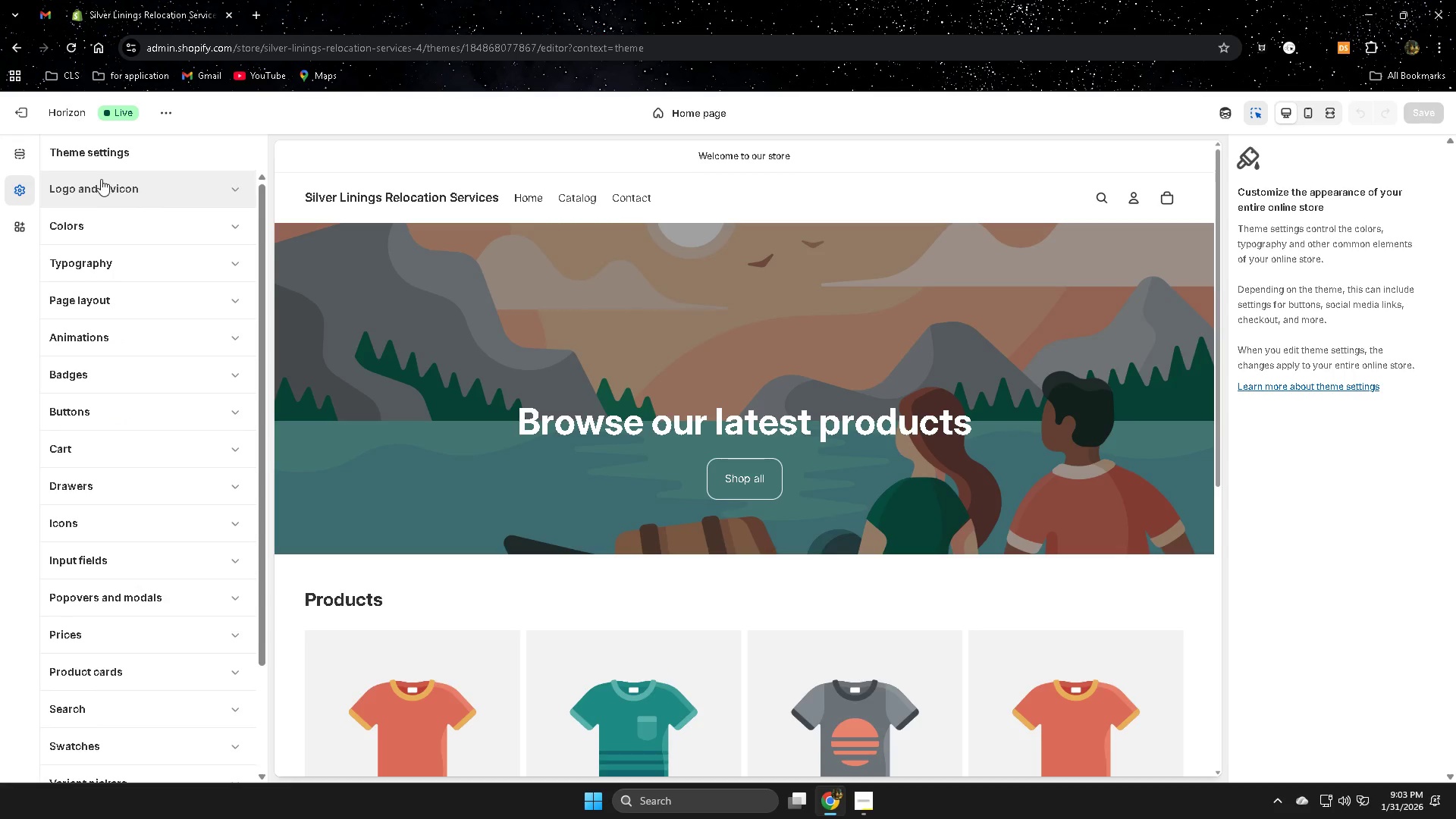 
left_click([101, 188])
 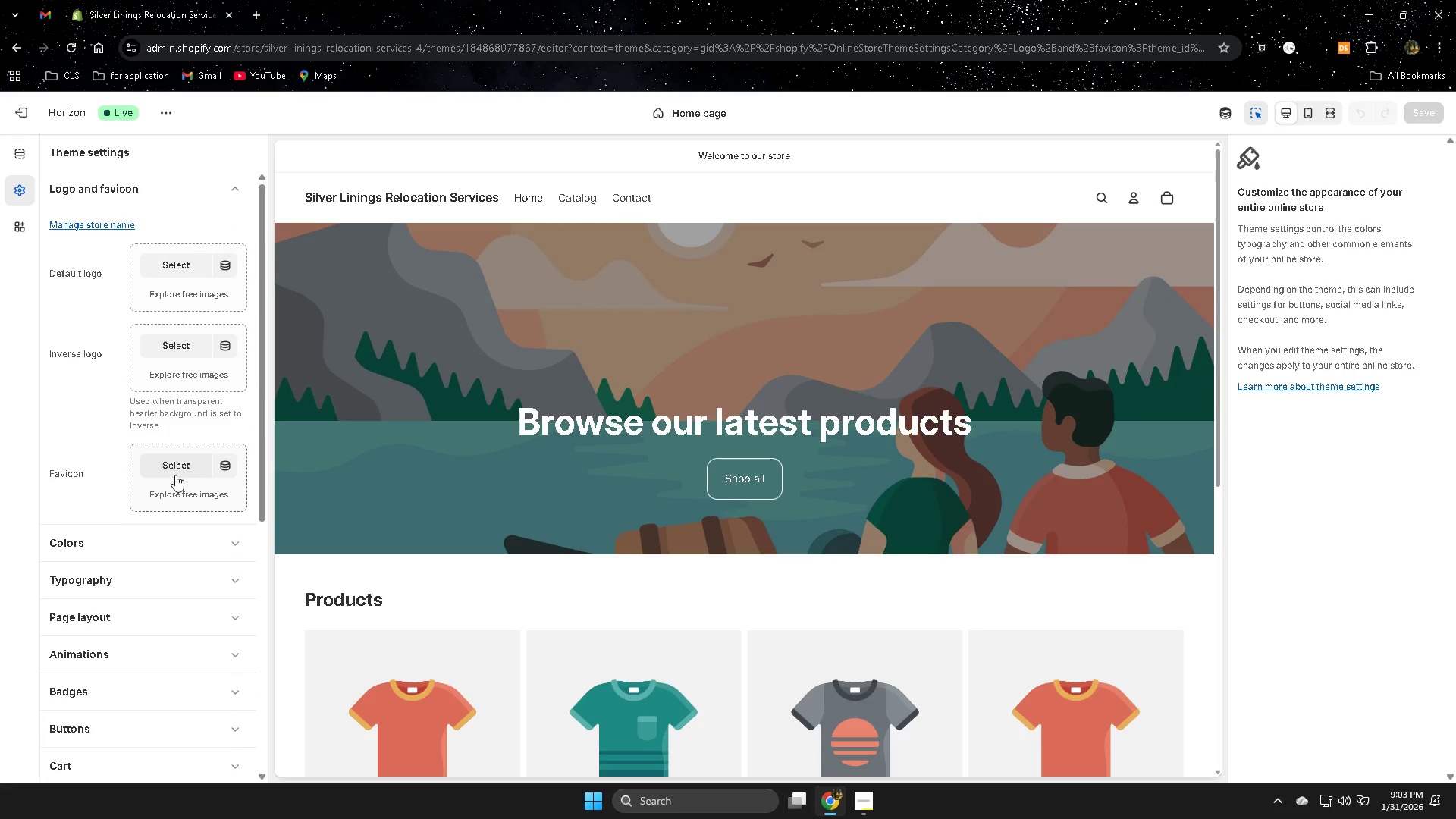 
left_click([176, 469])
 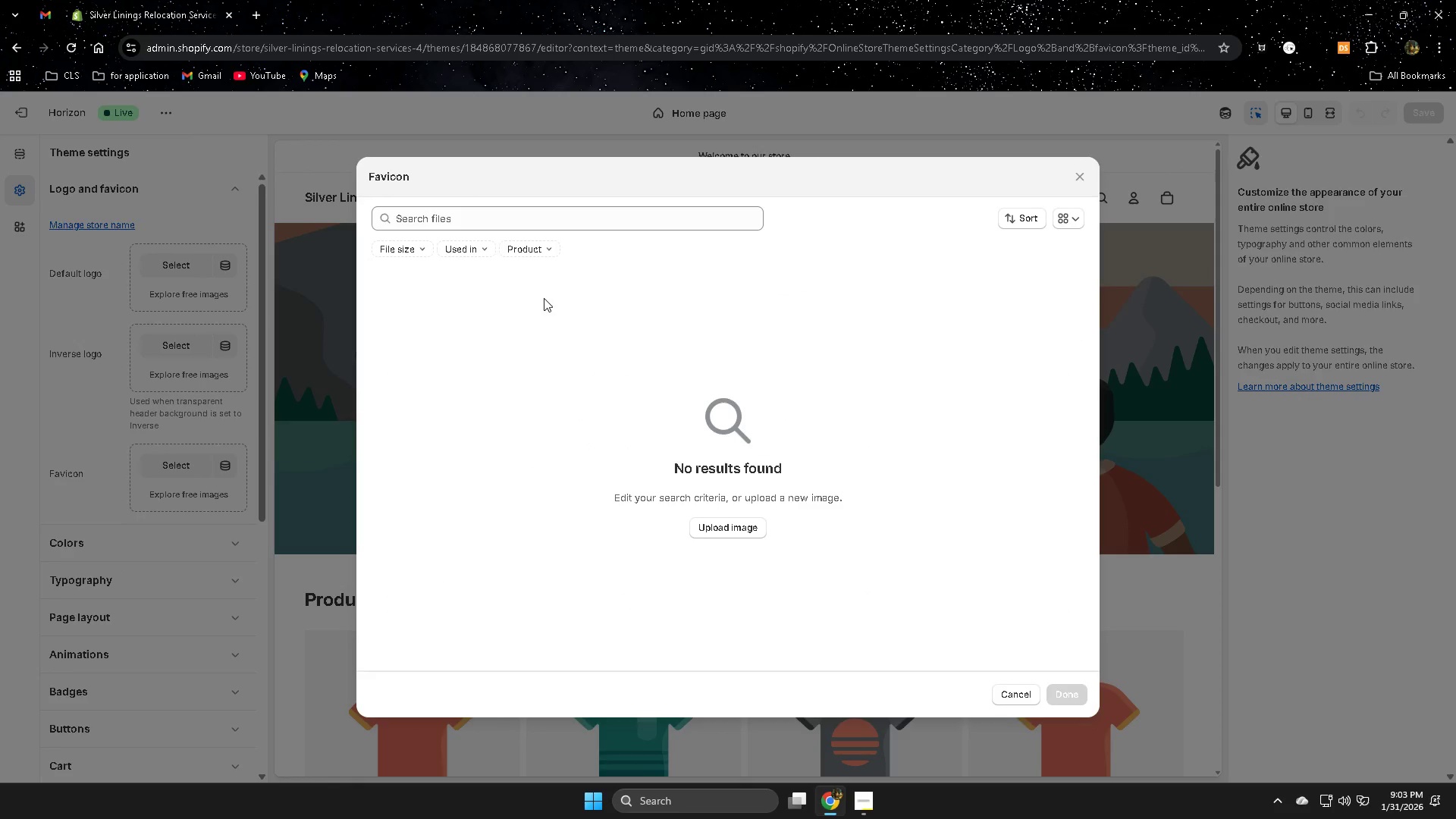 
left_click([720, 531])
 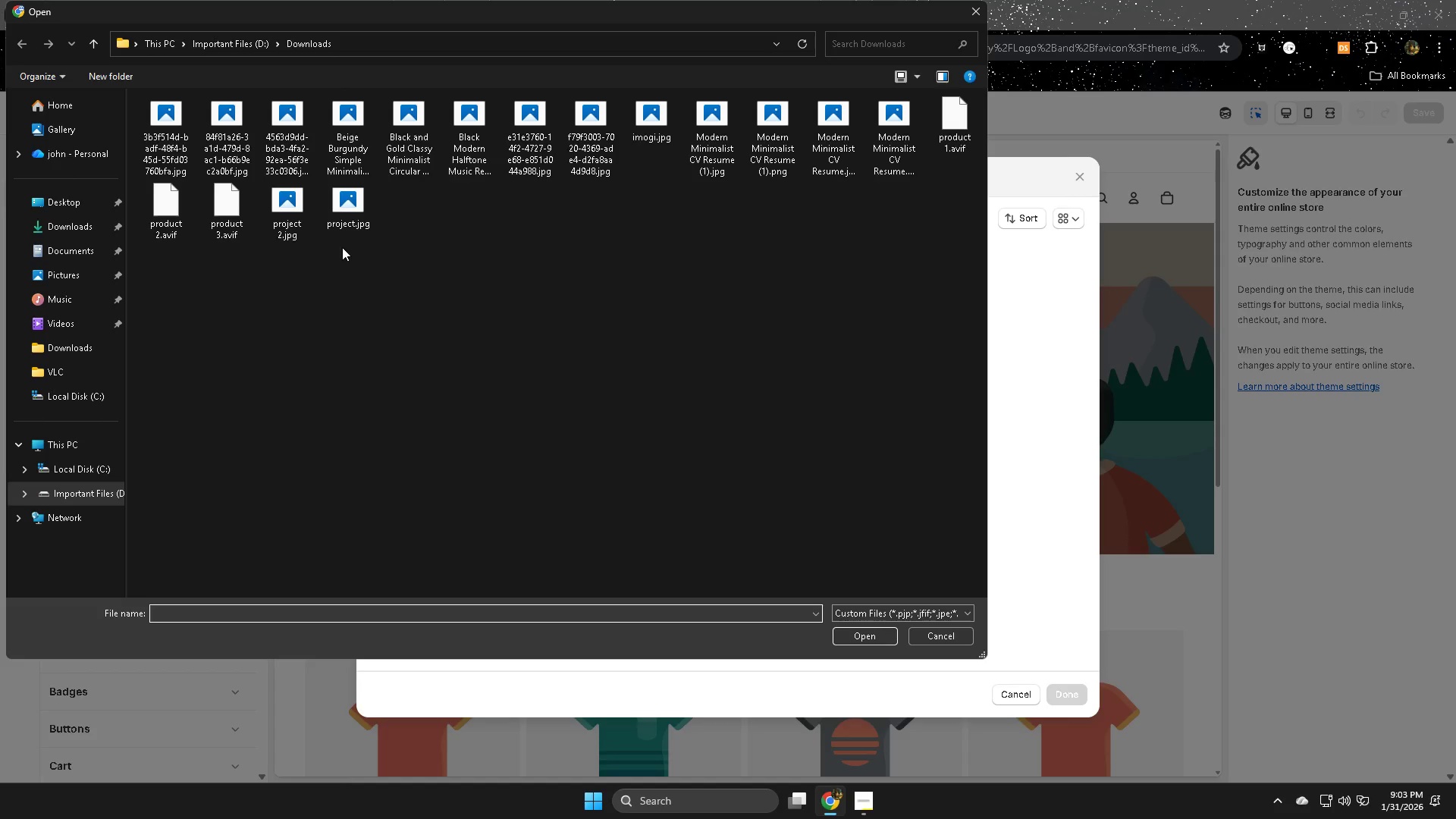 
wait(5.99)
 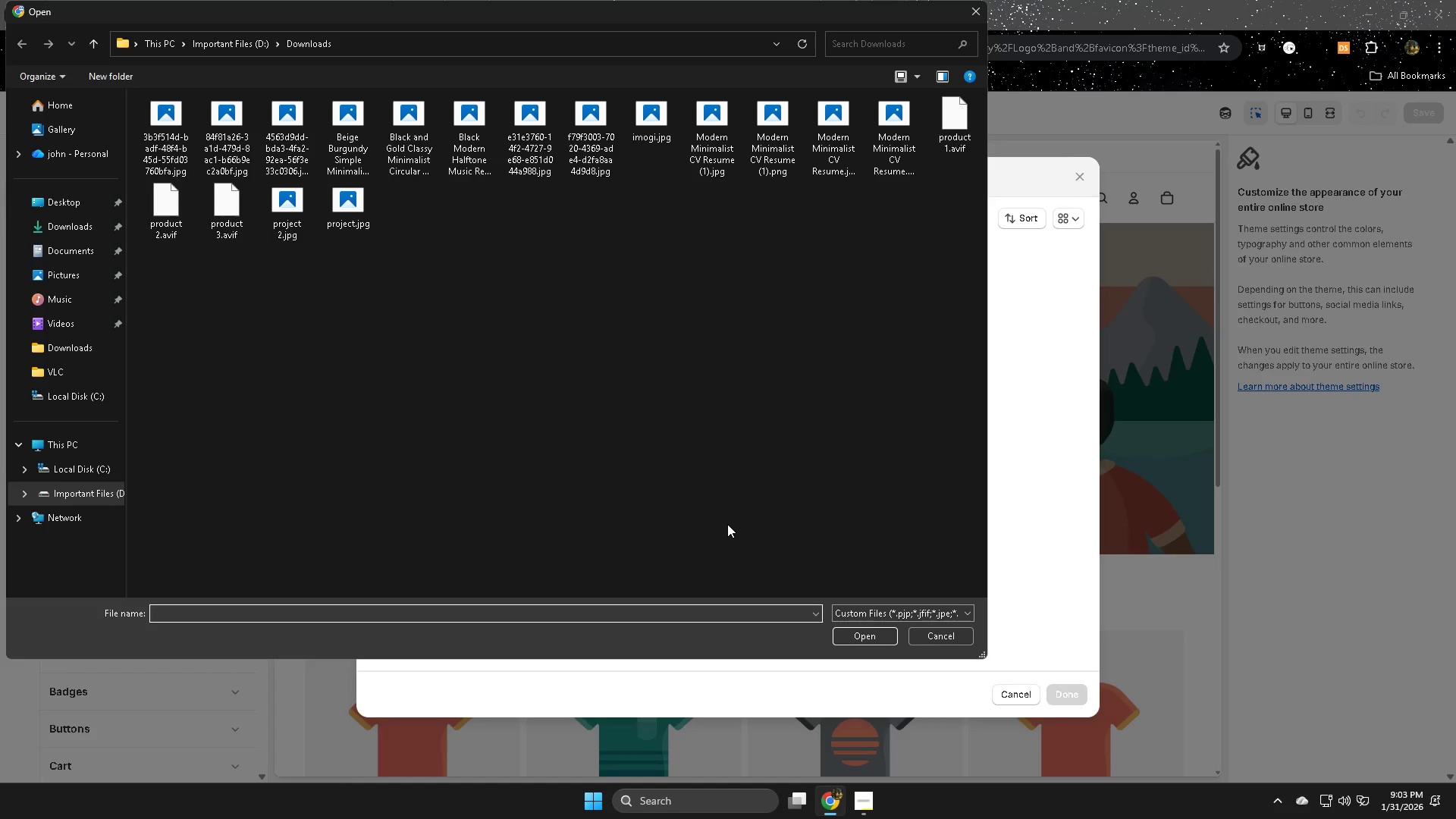 
left_click([649, 124])
 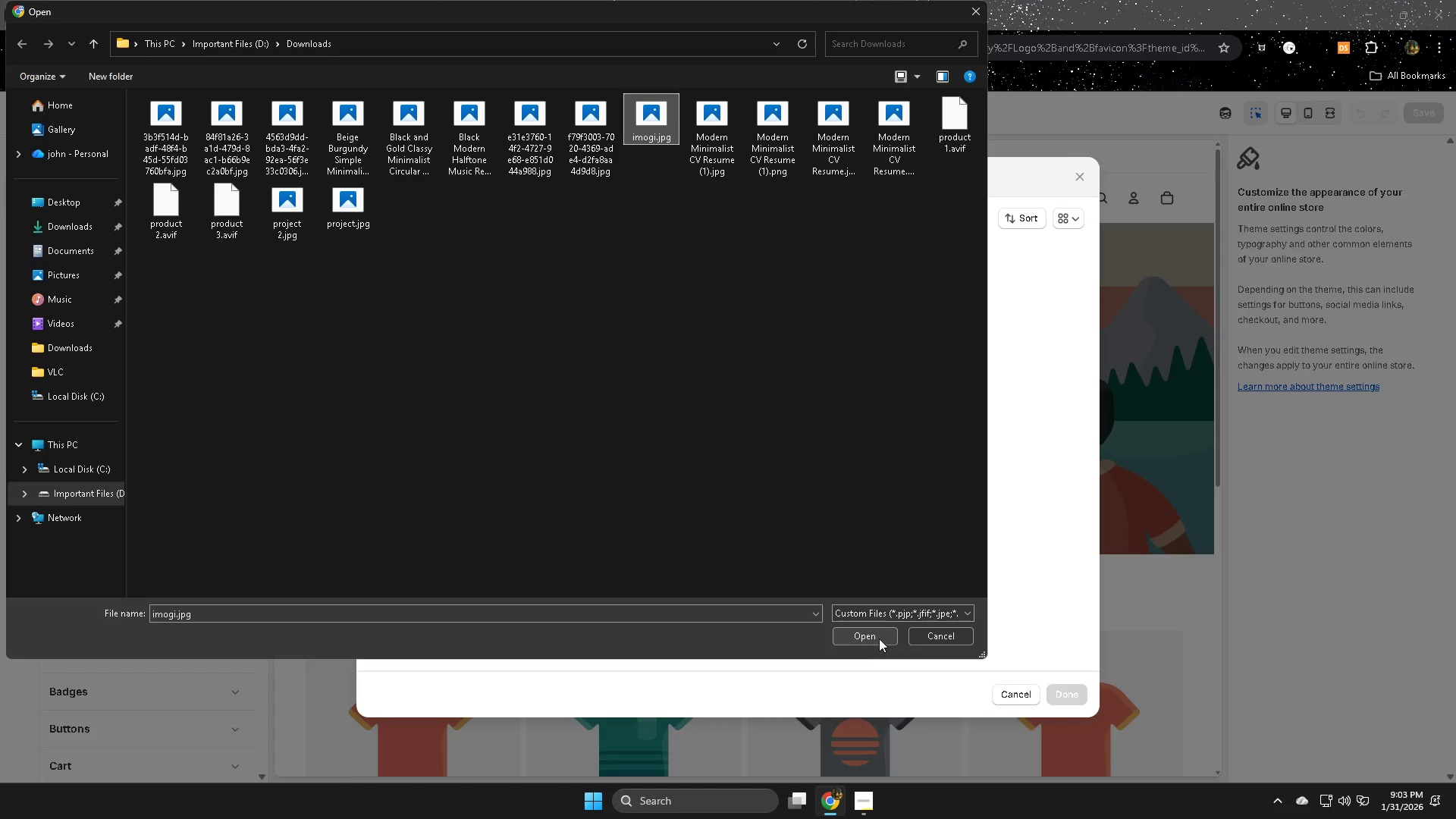 
left_click([877, 638])
 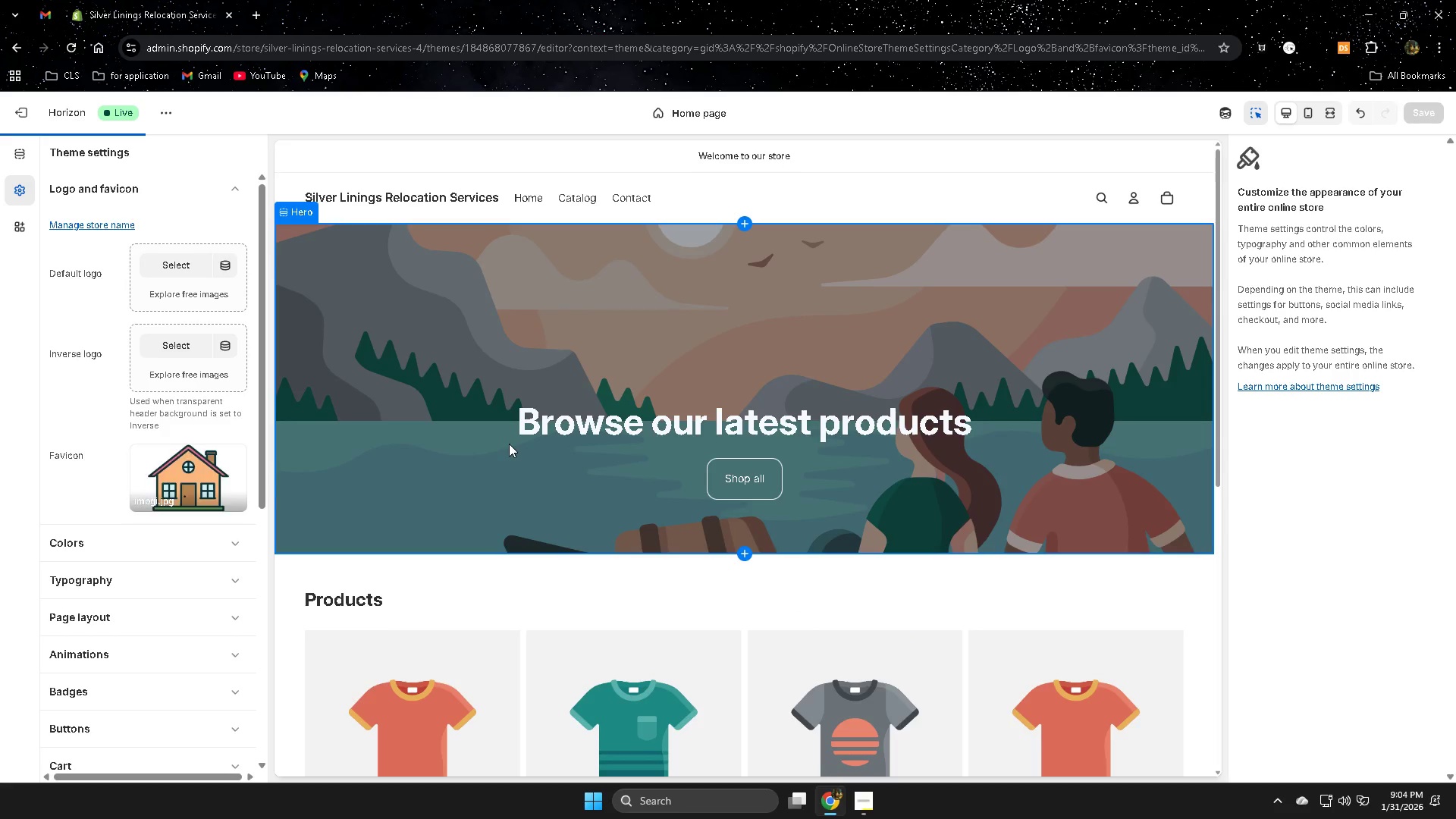 
wait(16.16)
 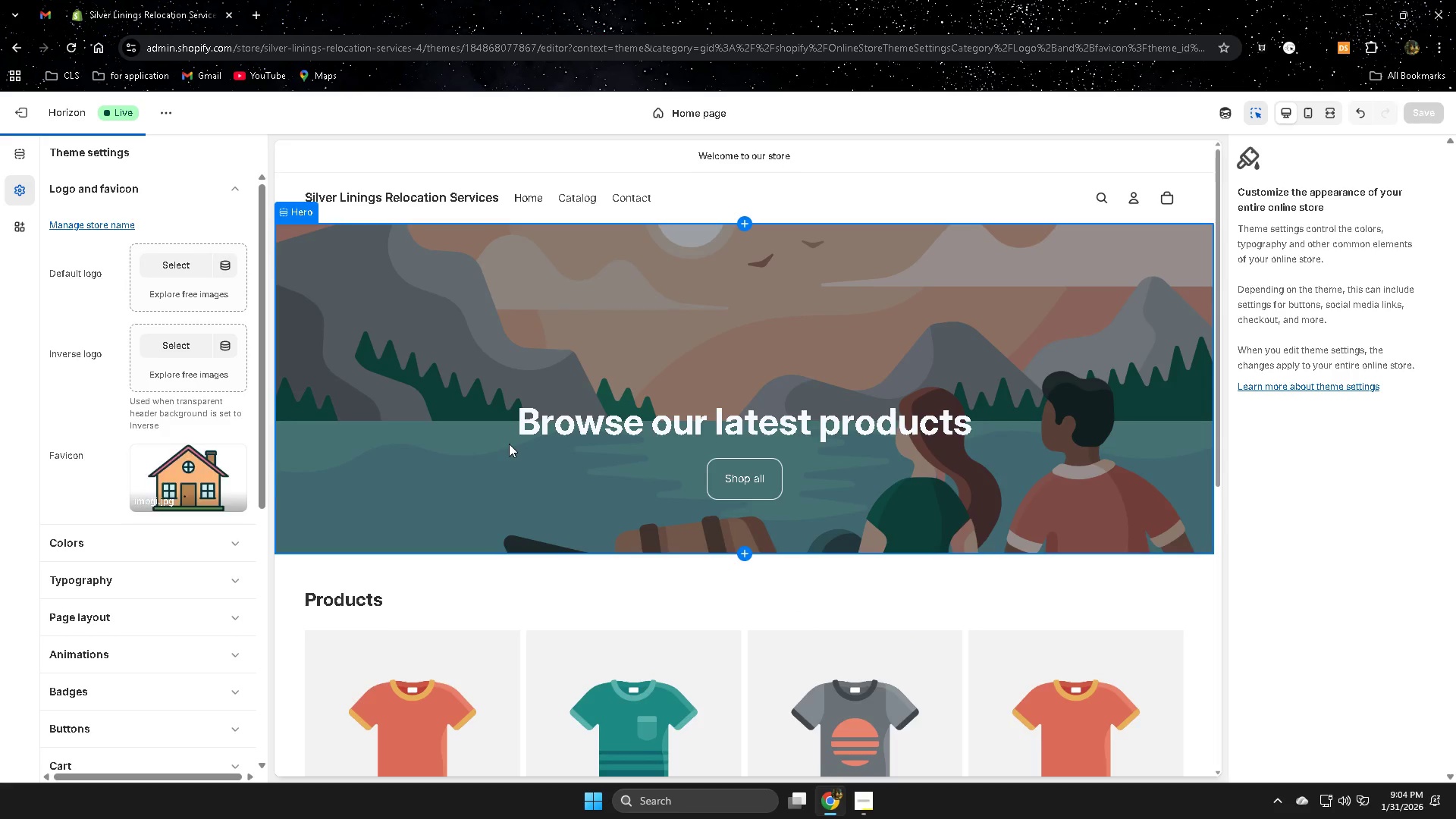 
scroll: coordinate [193, 349], scroll_direction: up, amount: 2.0
 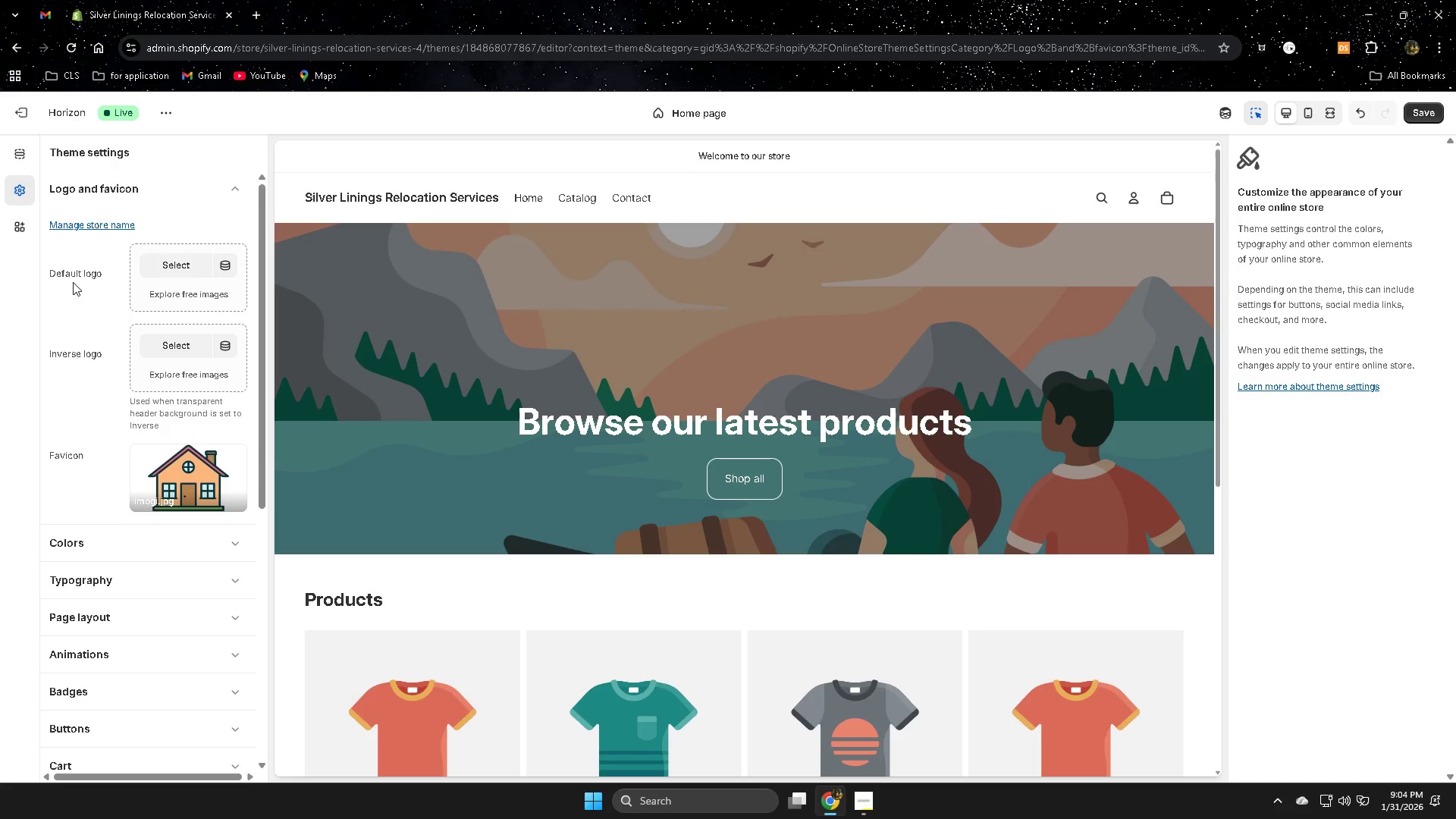 
left_click([166, 268])
 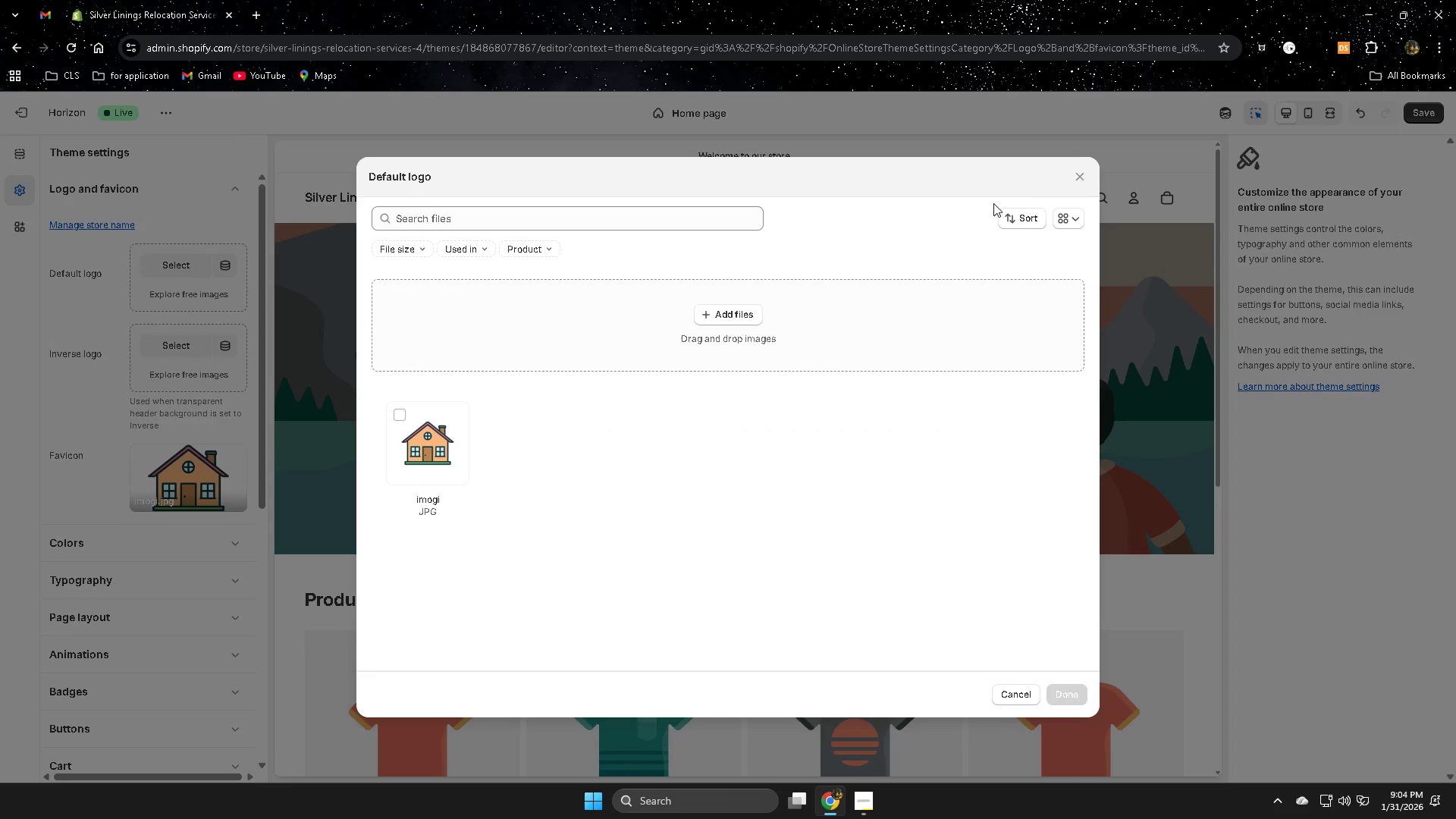 
left_click([1079, 180])
 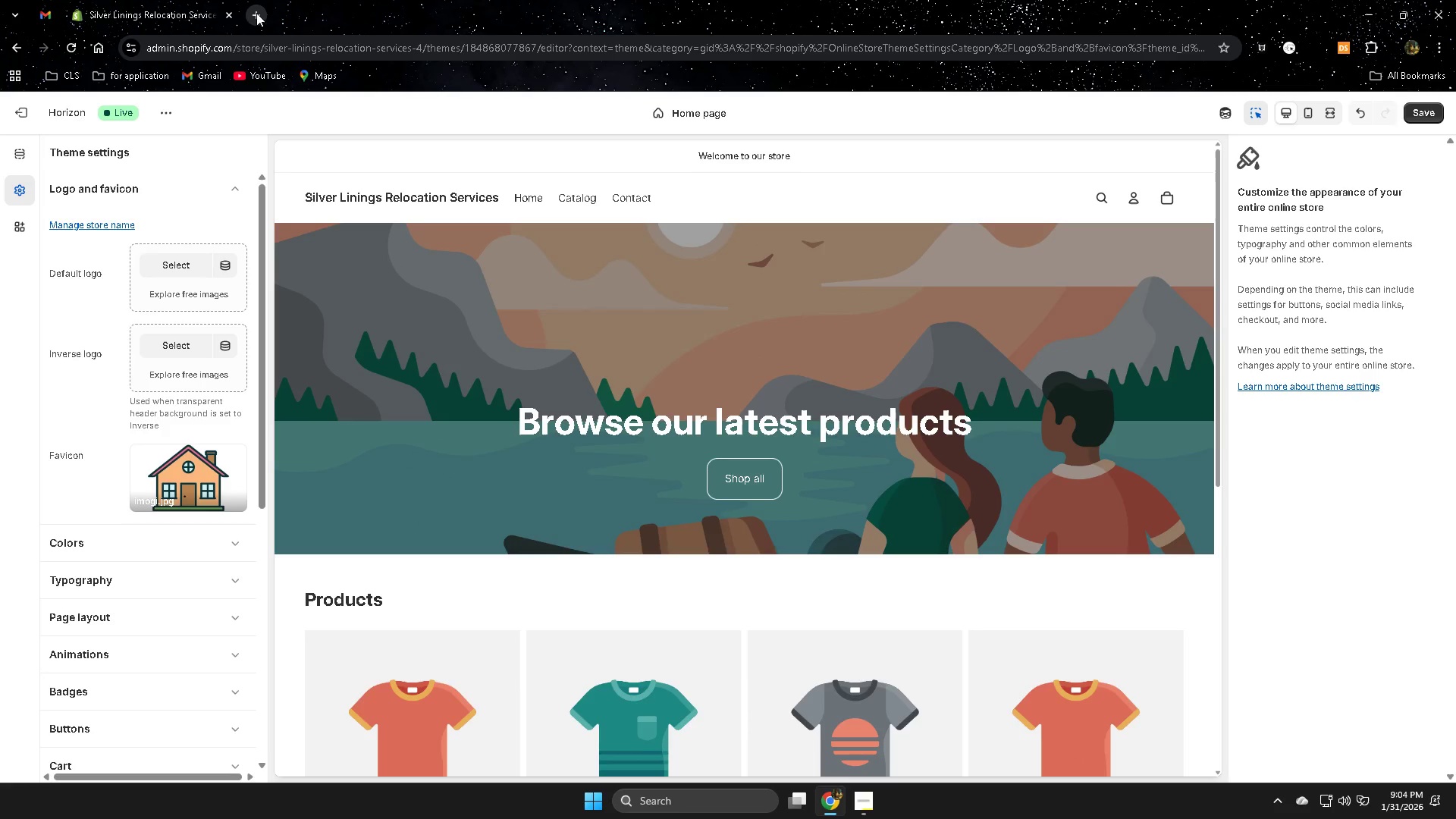 
left_click([254, 13])
 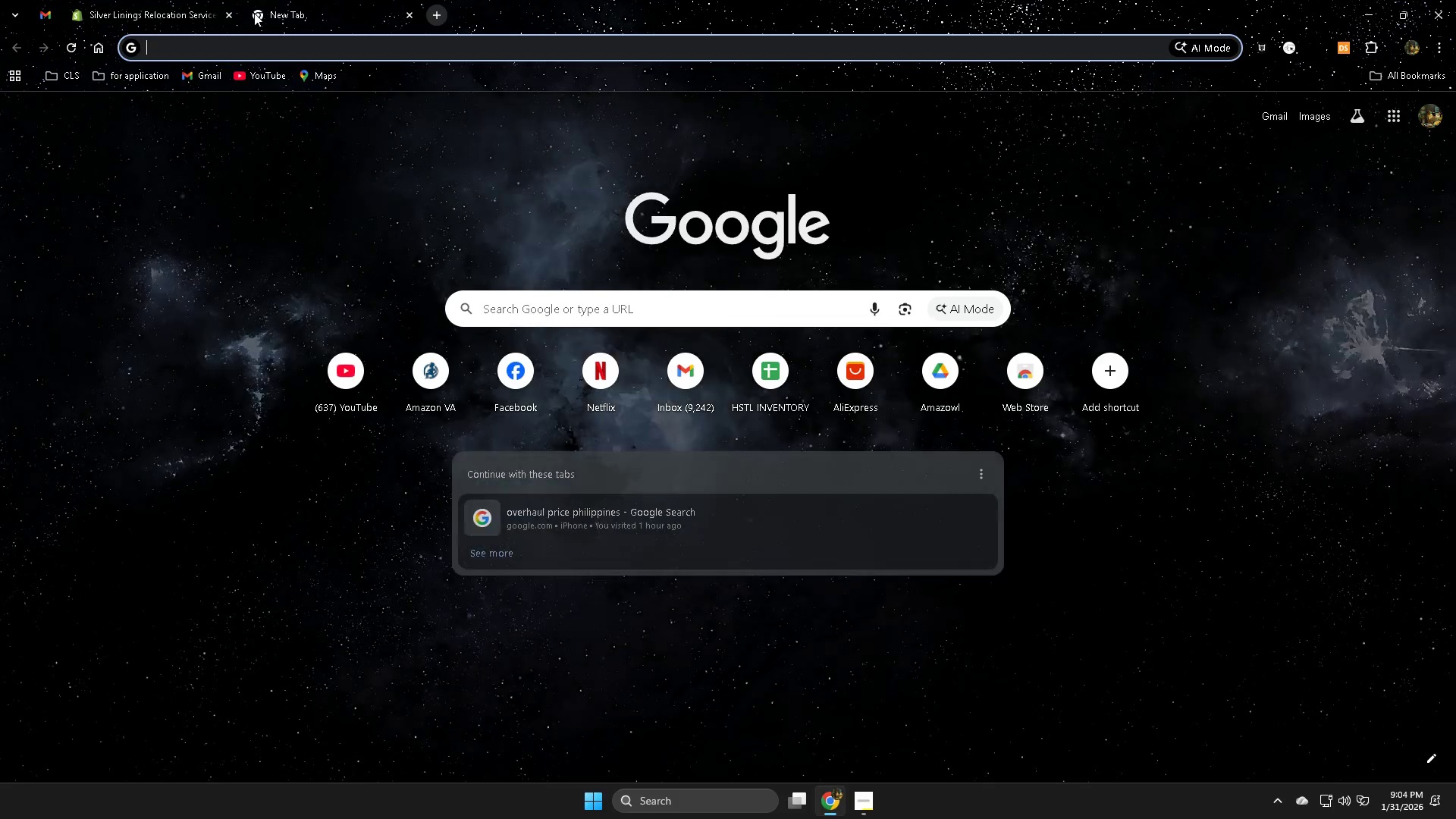 
type(canca)
key(Backspace)
key(Backspace)
type(va)
 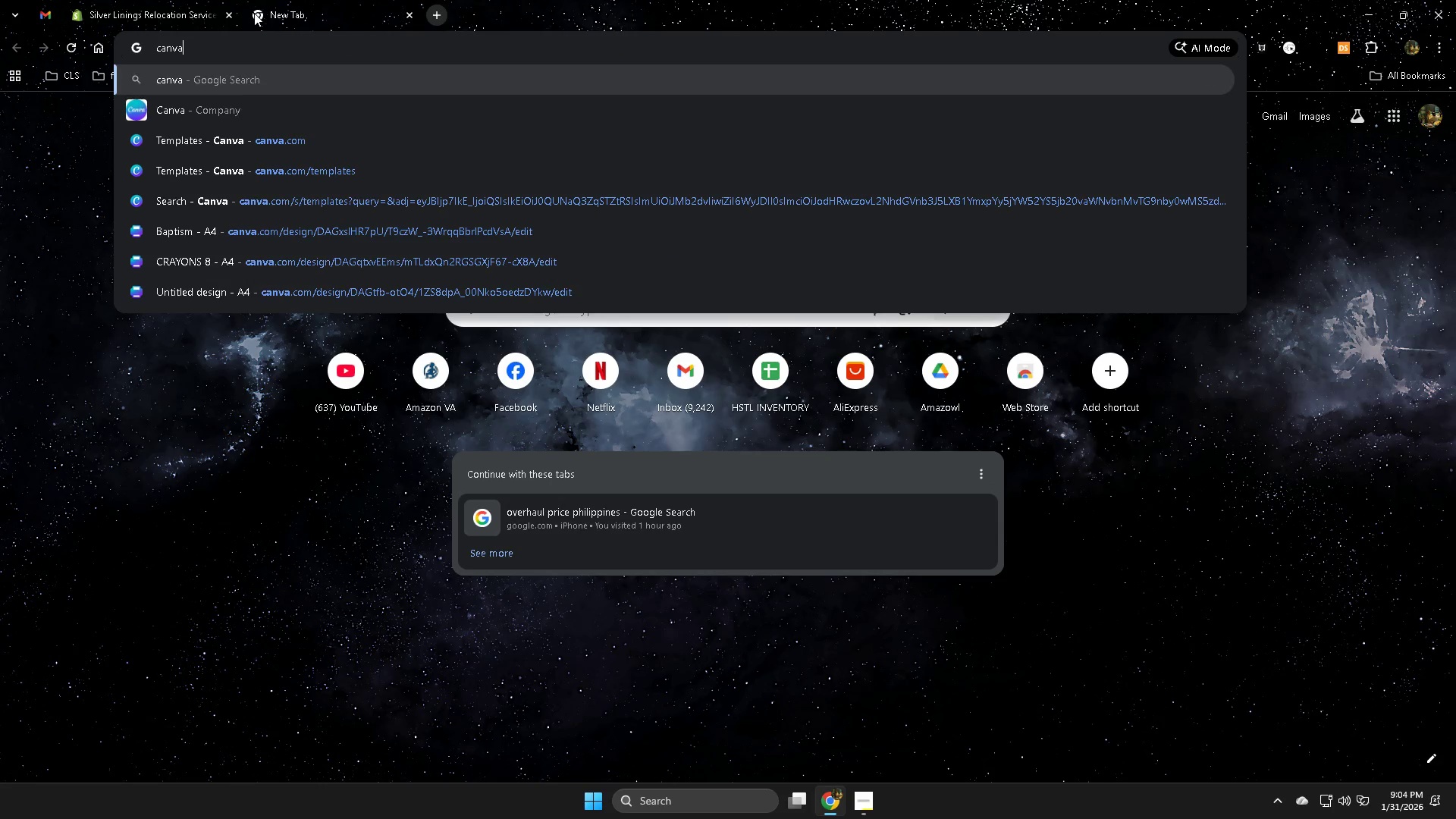 
key(Enter)
 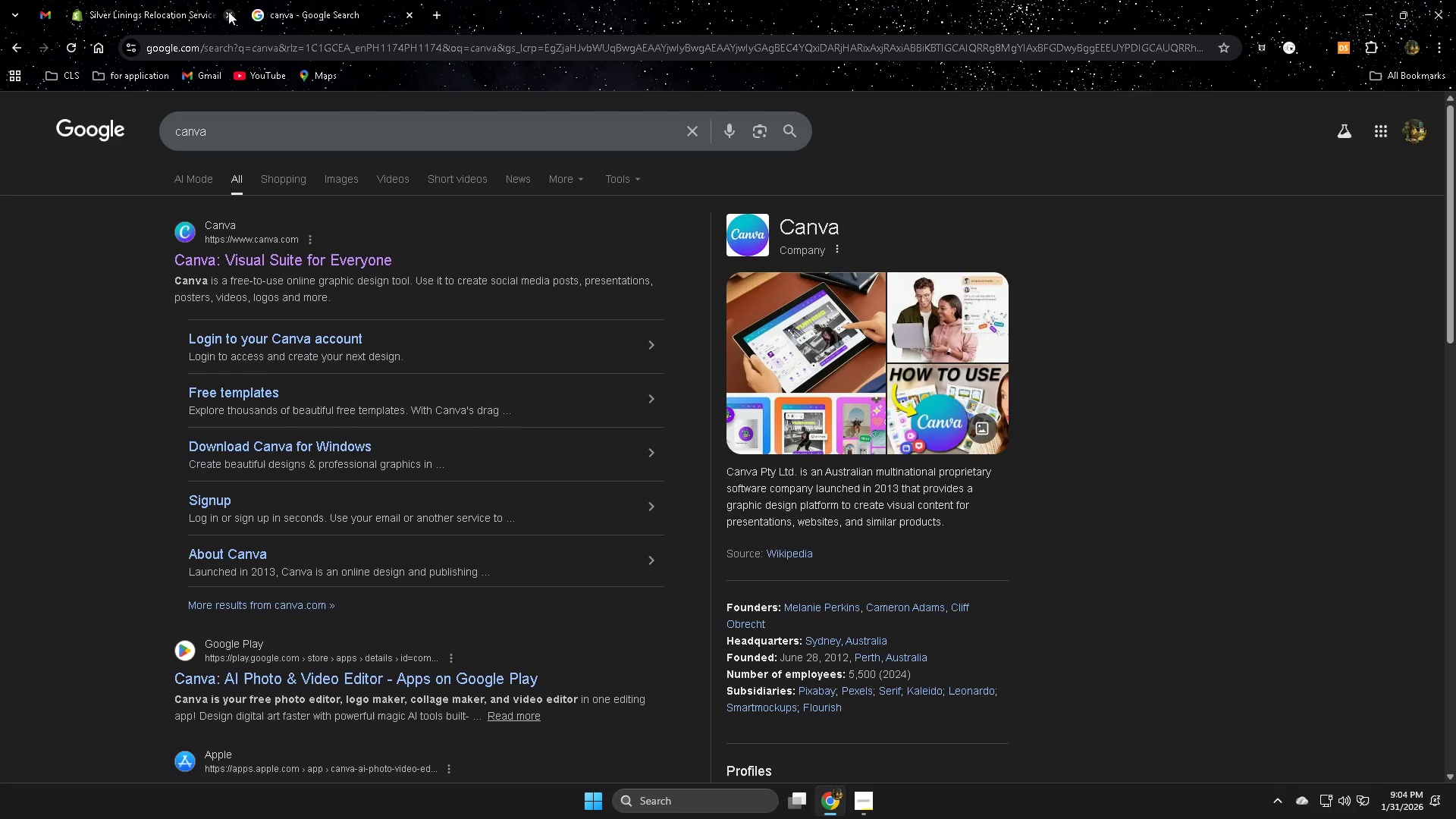 
left_click([259, 256])
 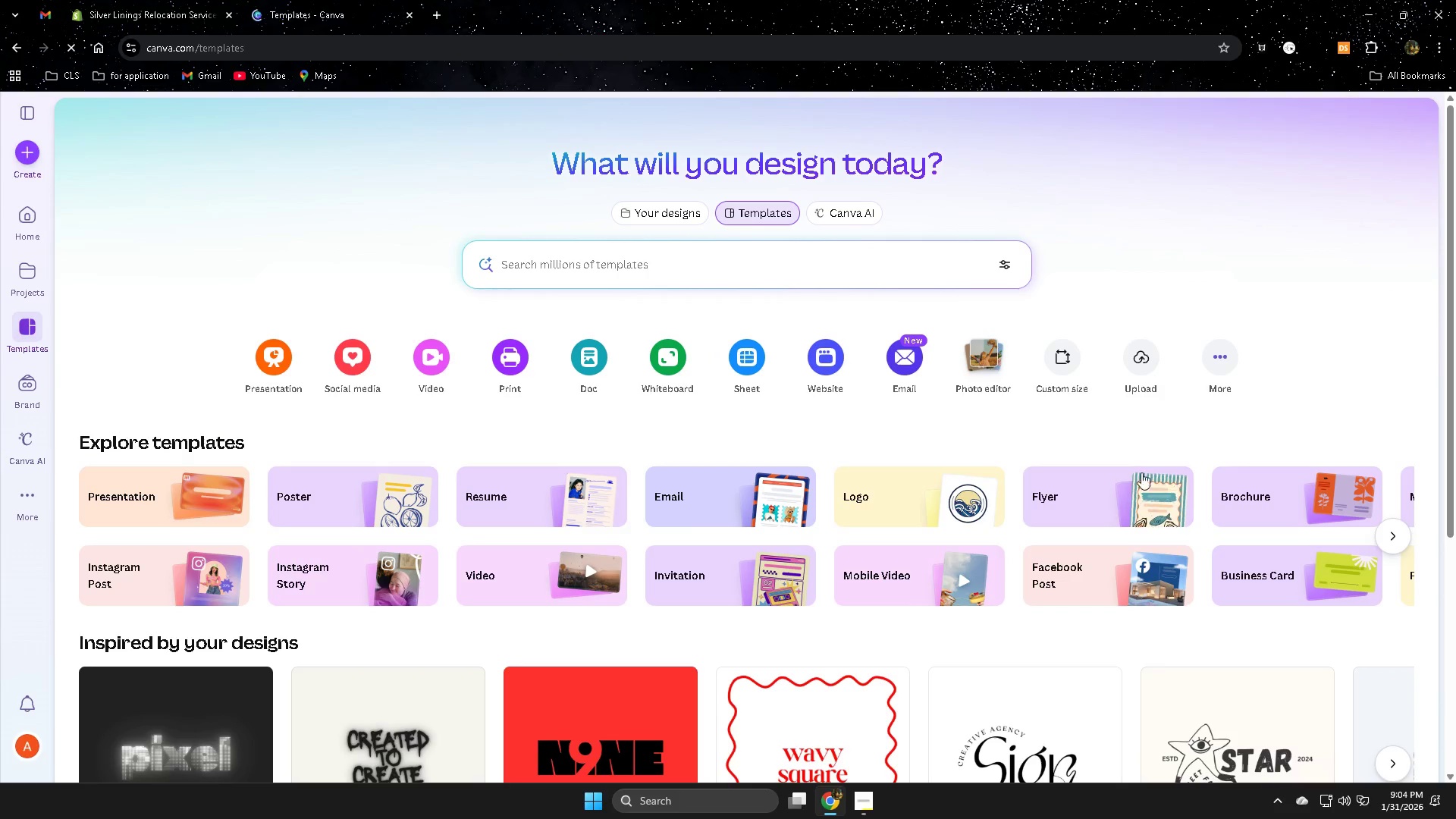 
left_click([898, 499])
 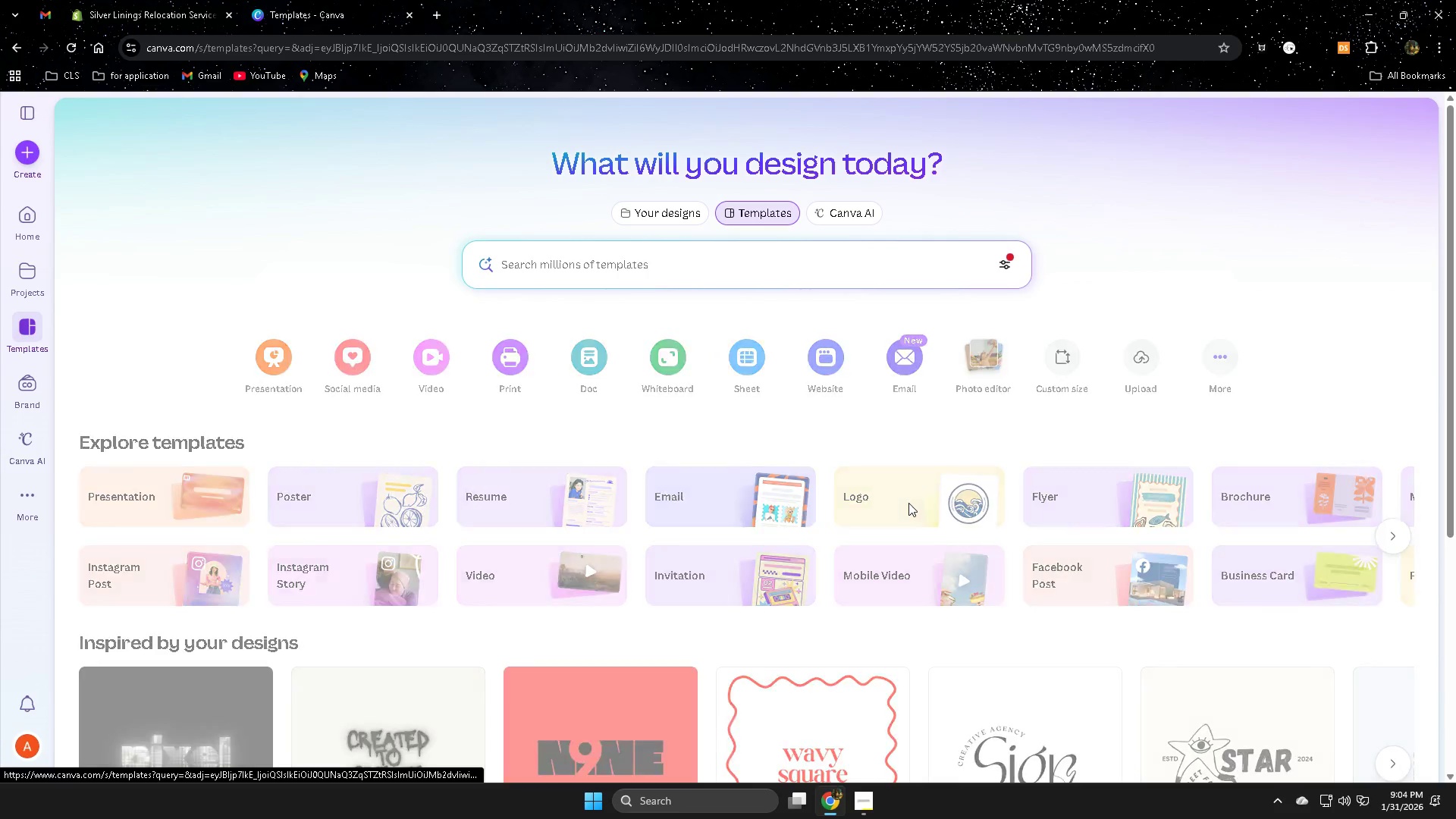 
mouse_move([980, 496])
 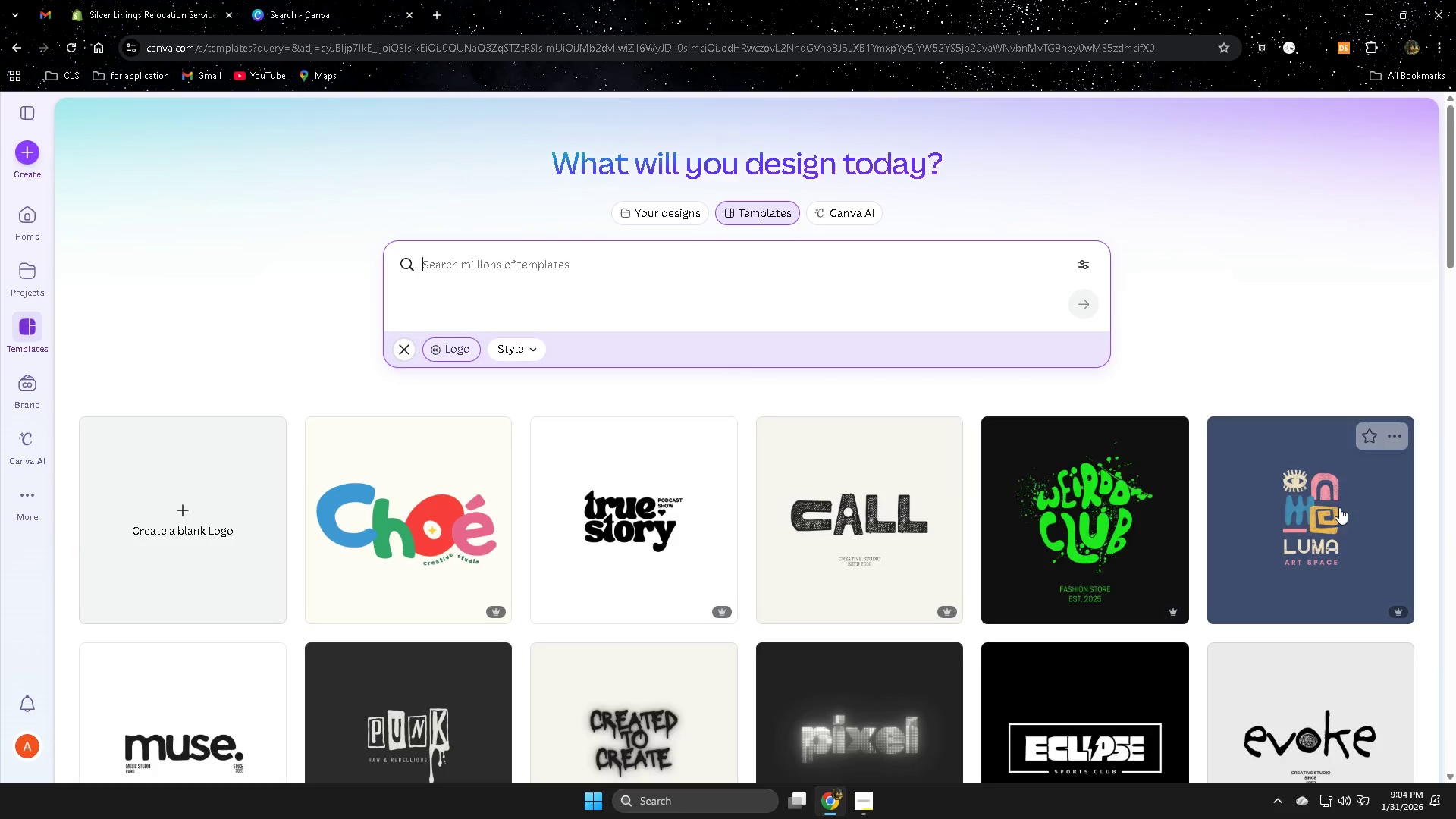 
scroll: coordinate [1332, 504], scroll_direction: down, amount: 5.0
 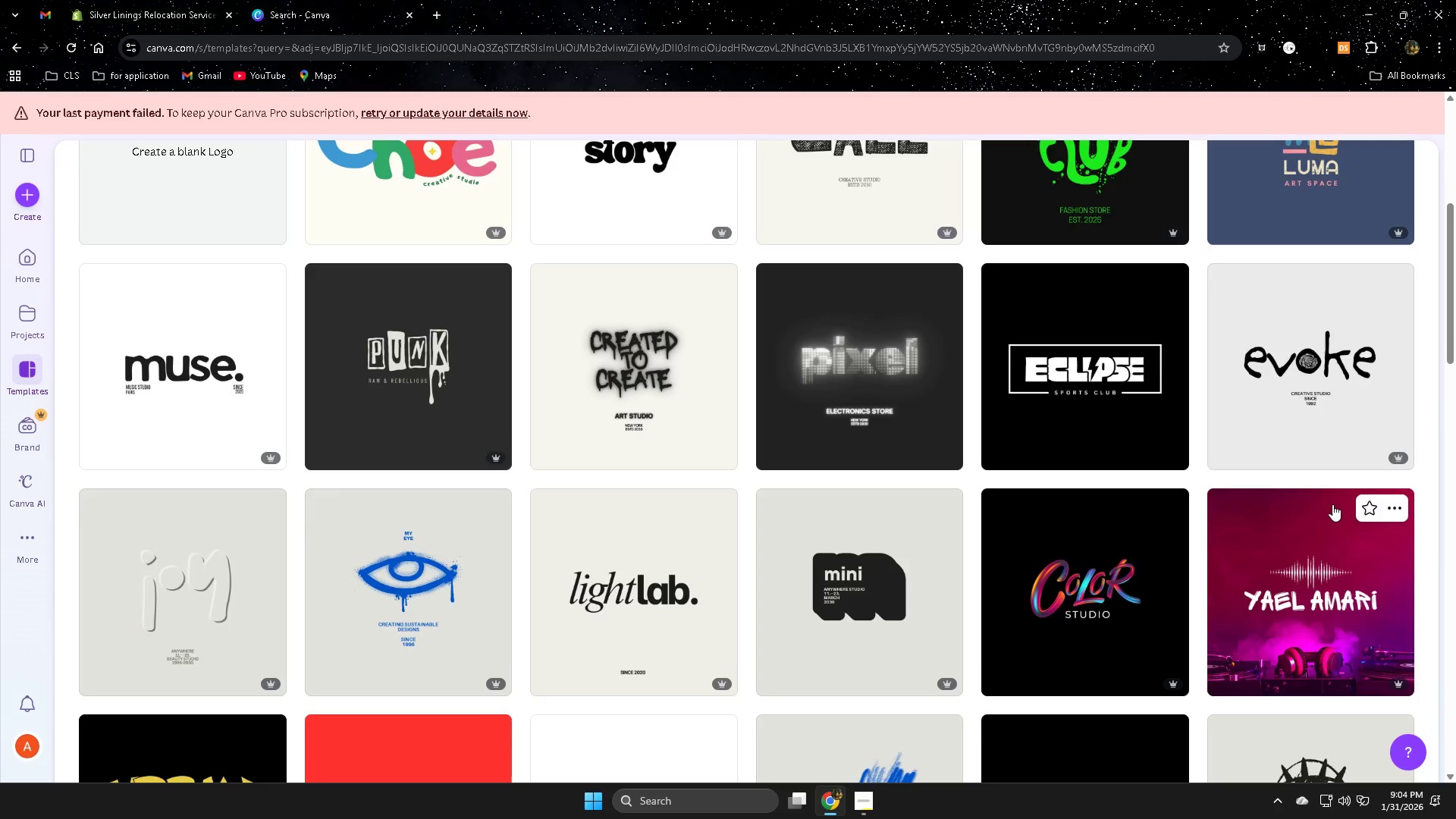 
scroll: coordinate [1332, 504], scroll_direction: down, amount: 2.0
 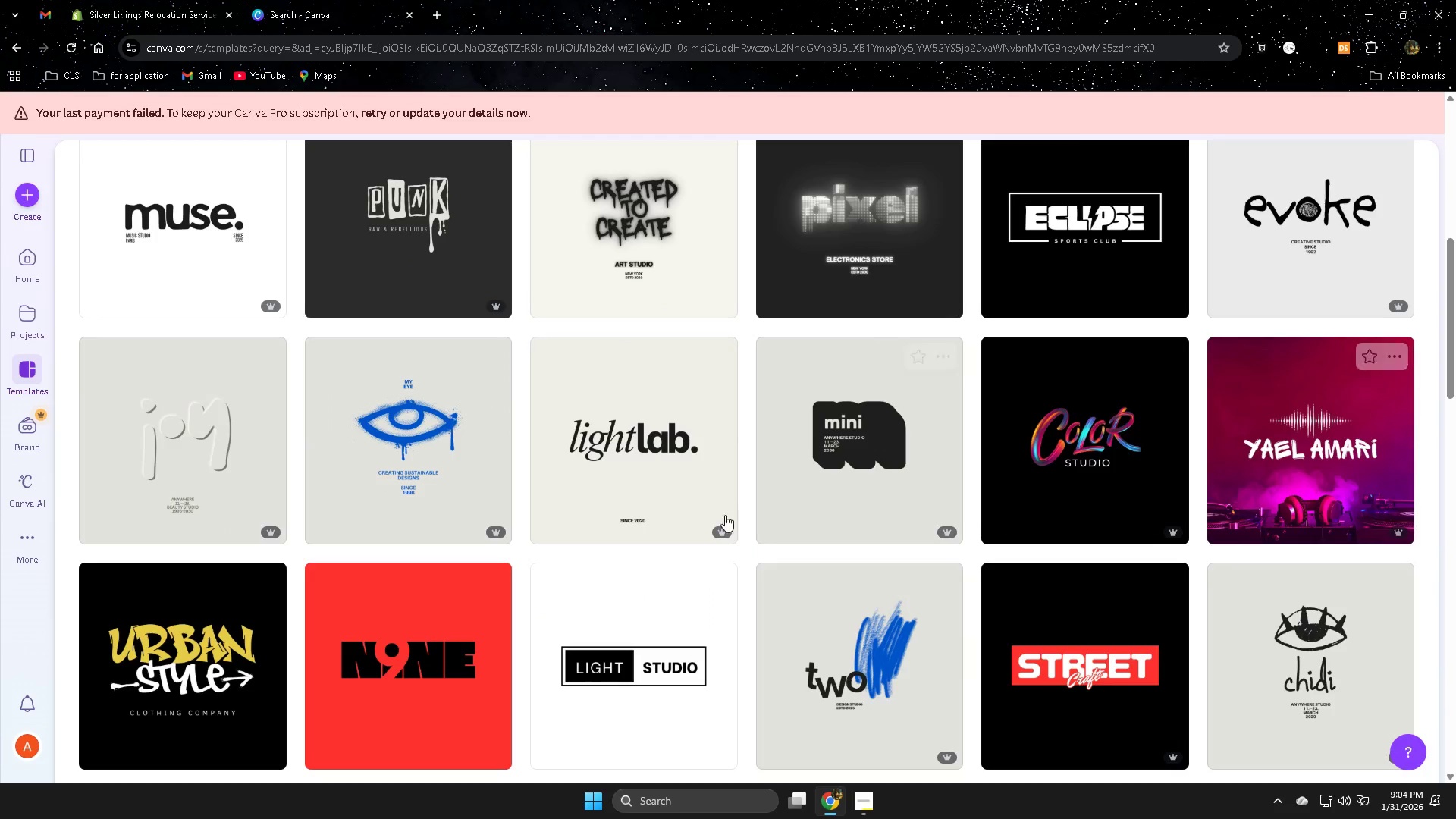 
left_click([641, 483])
 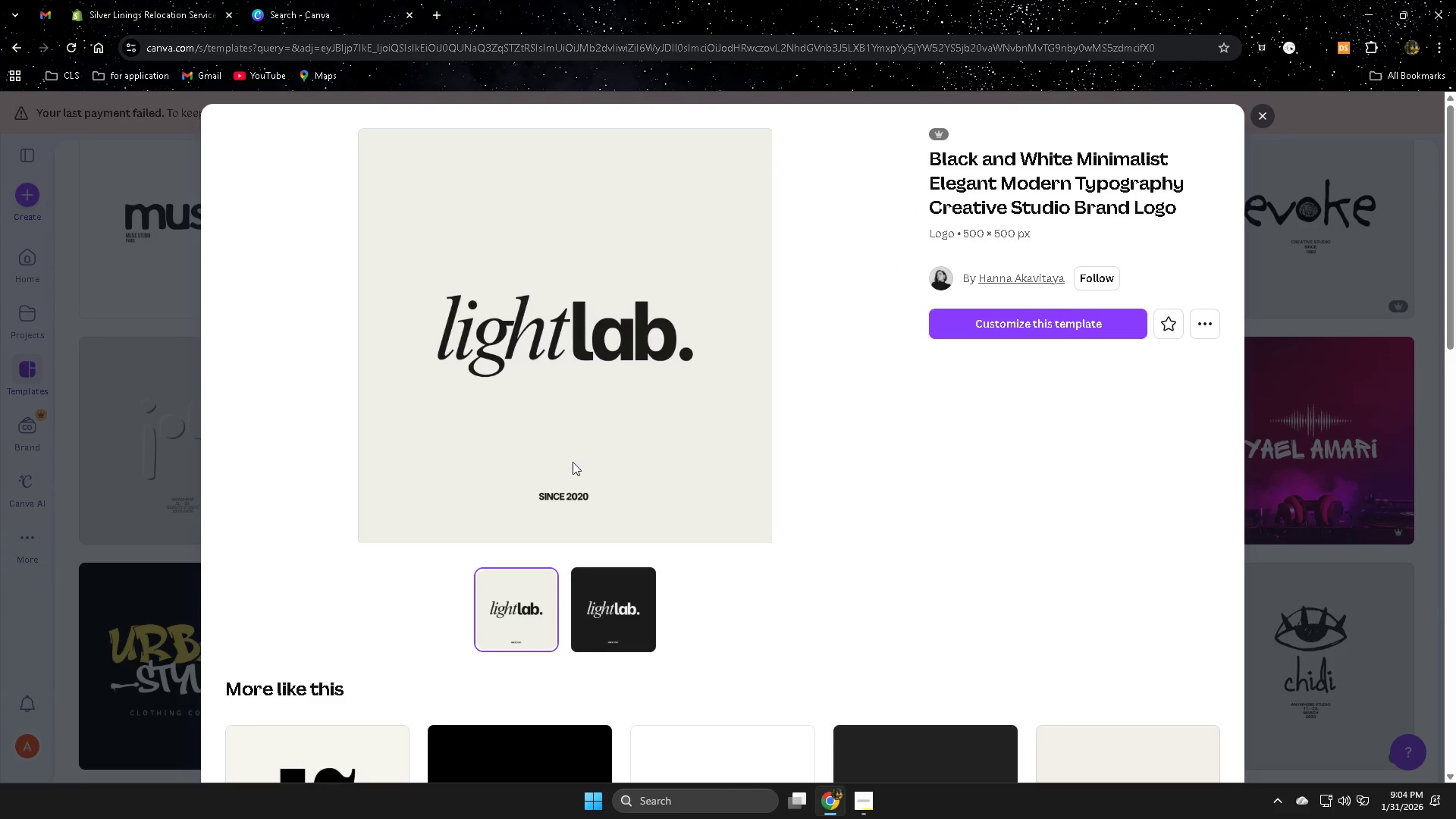 
left_click([560, 494])
 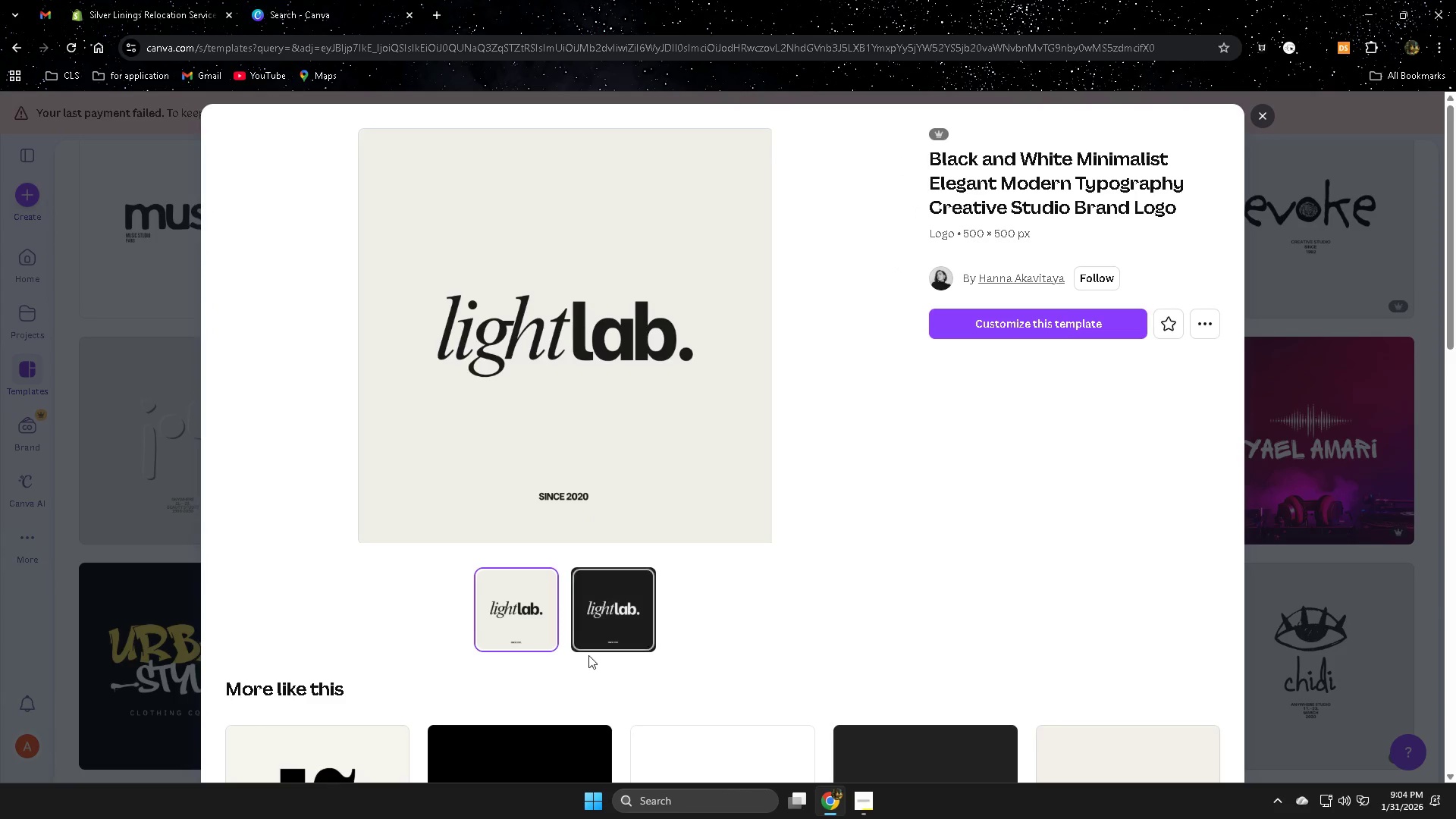 
left_click([628, 623])
 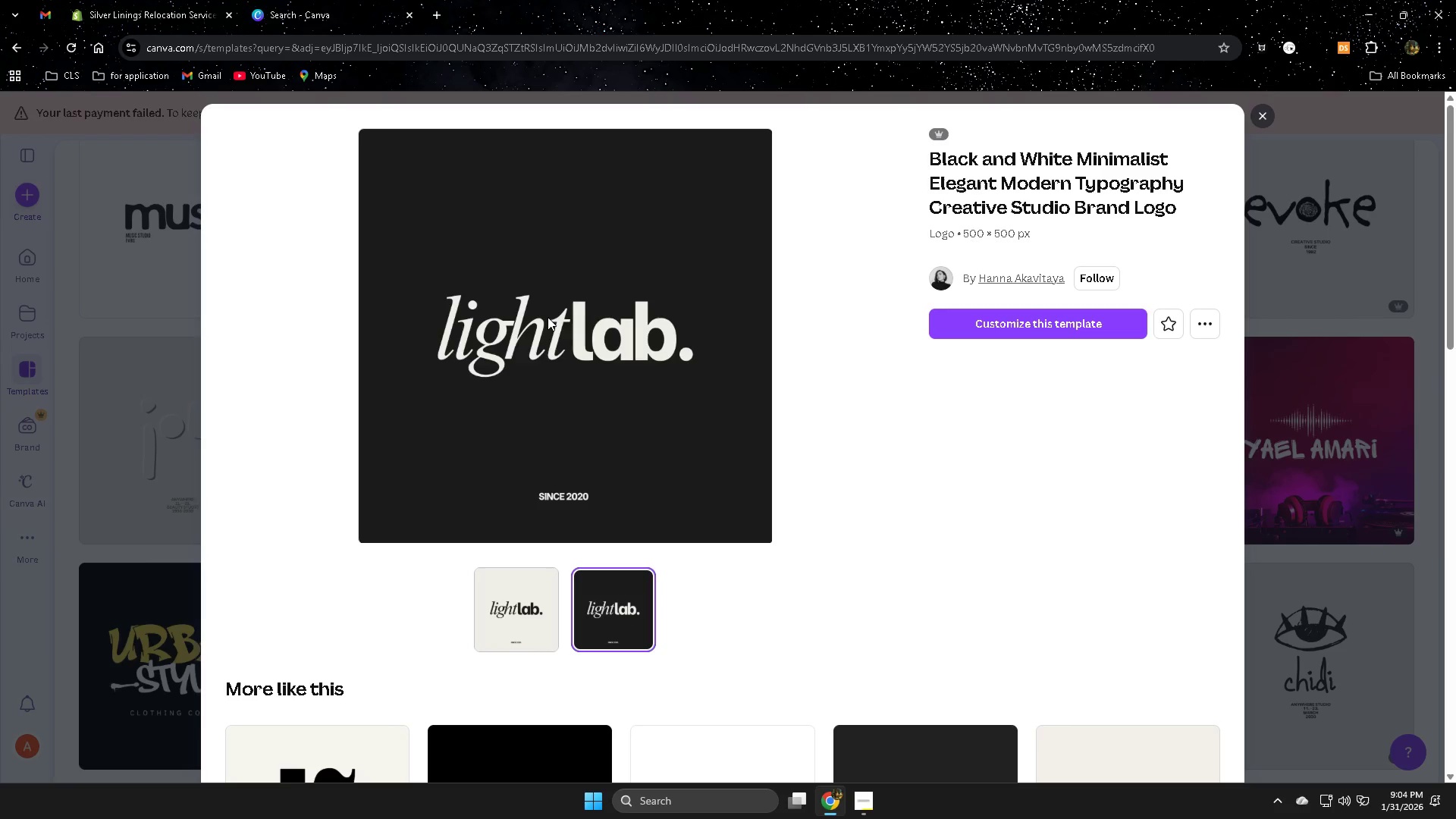 
double_click([627, 339])
 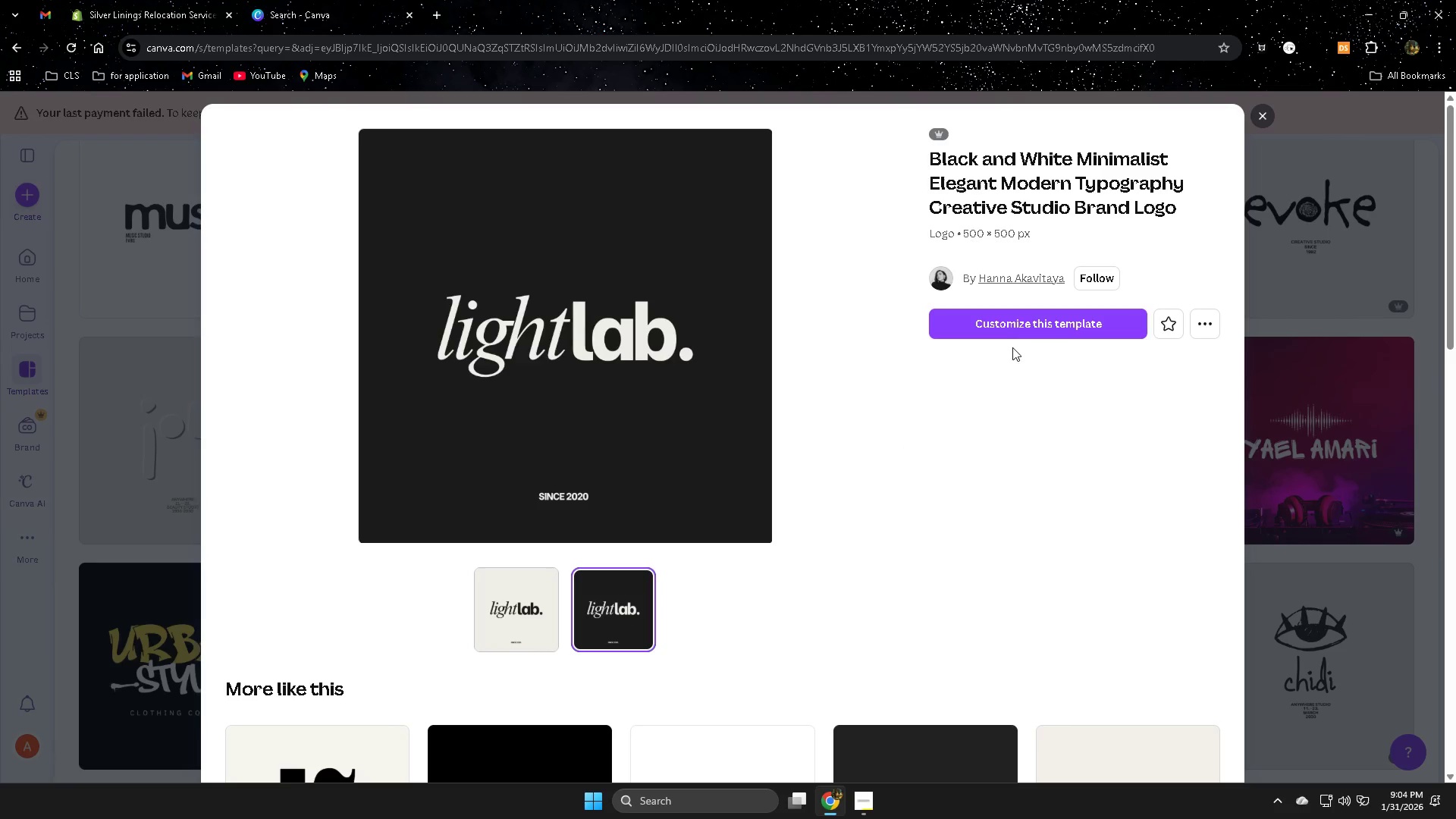 
left_click([1017, 333])
 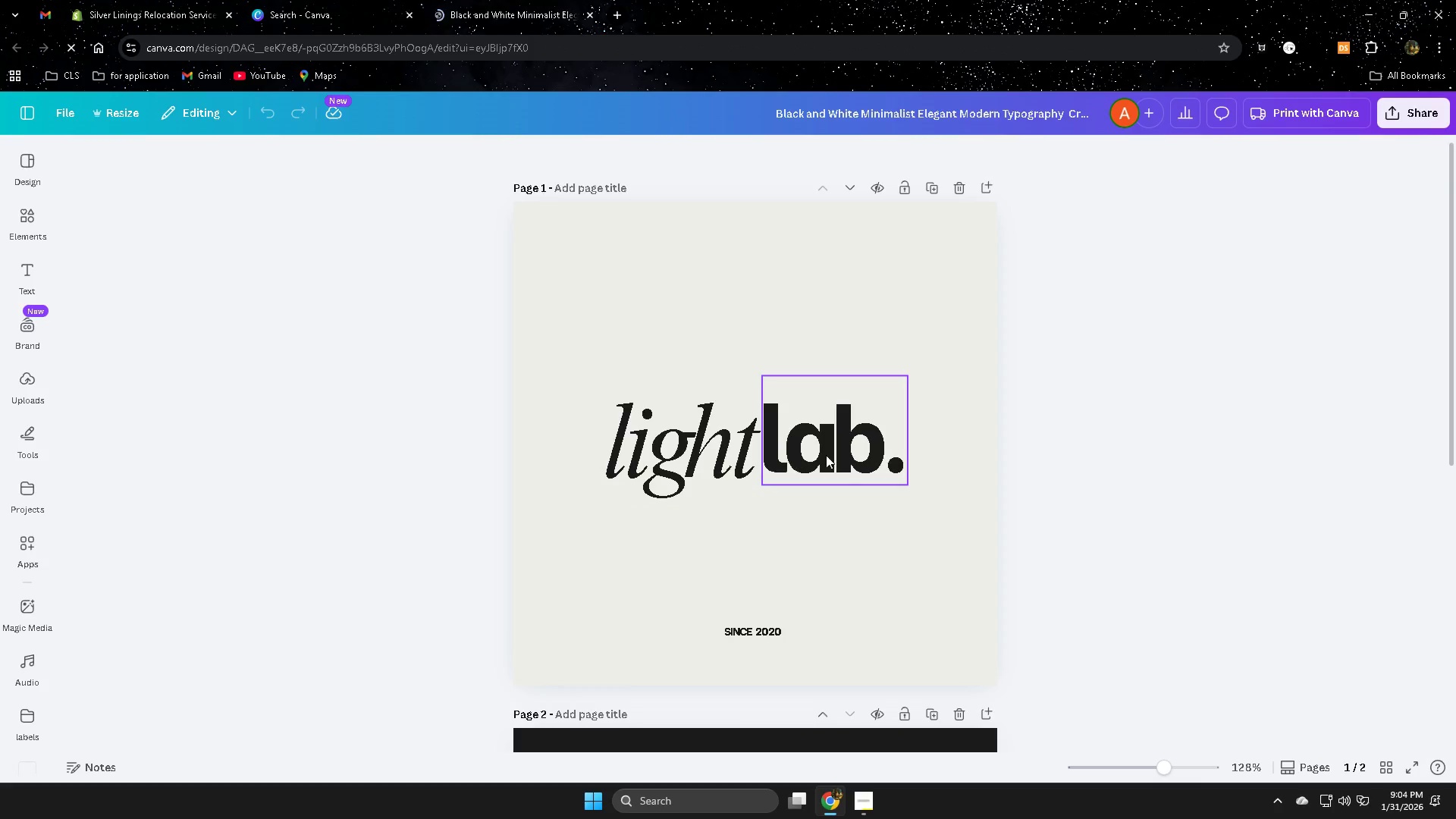 
wait(9.86)
 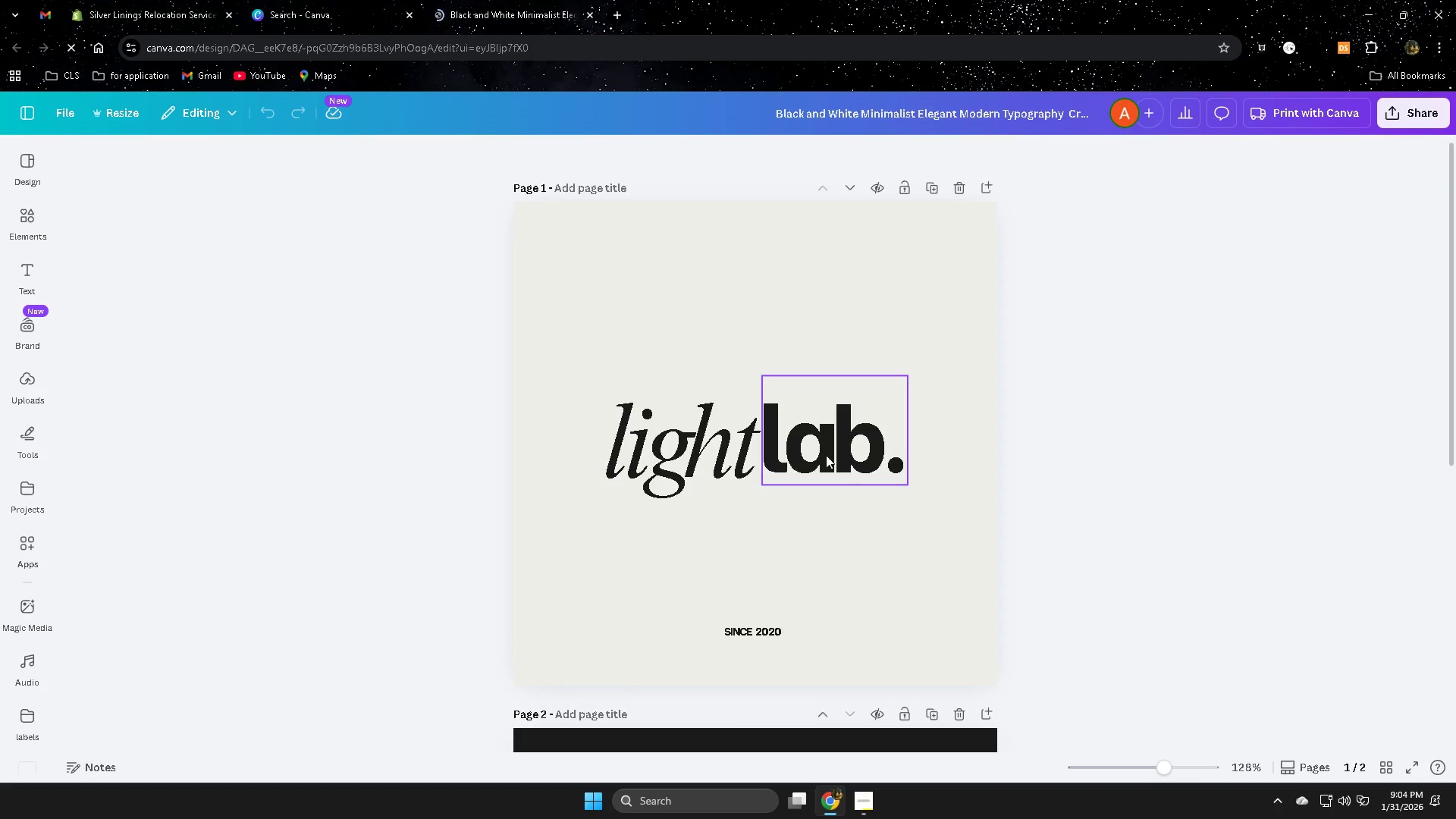 
left_click([743, 460])
 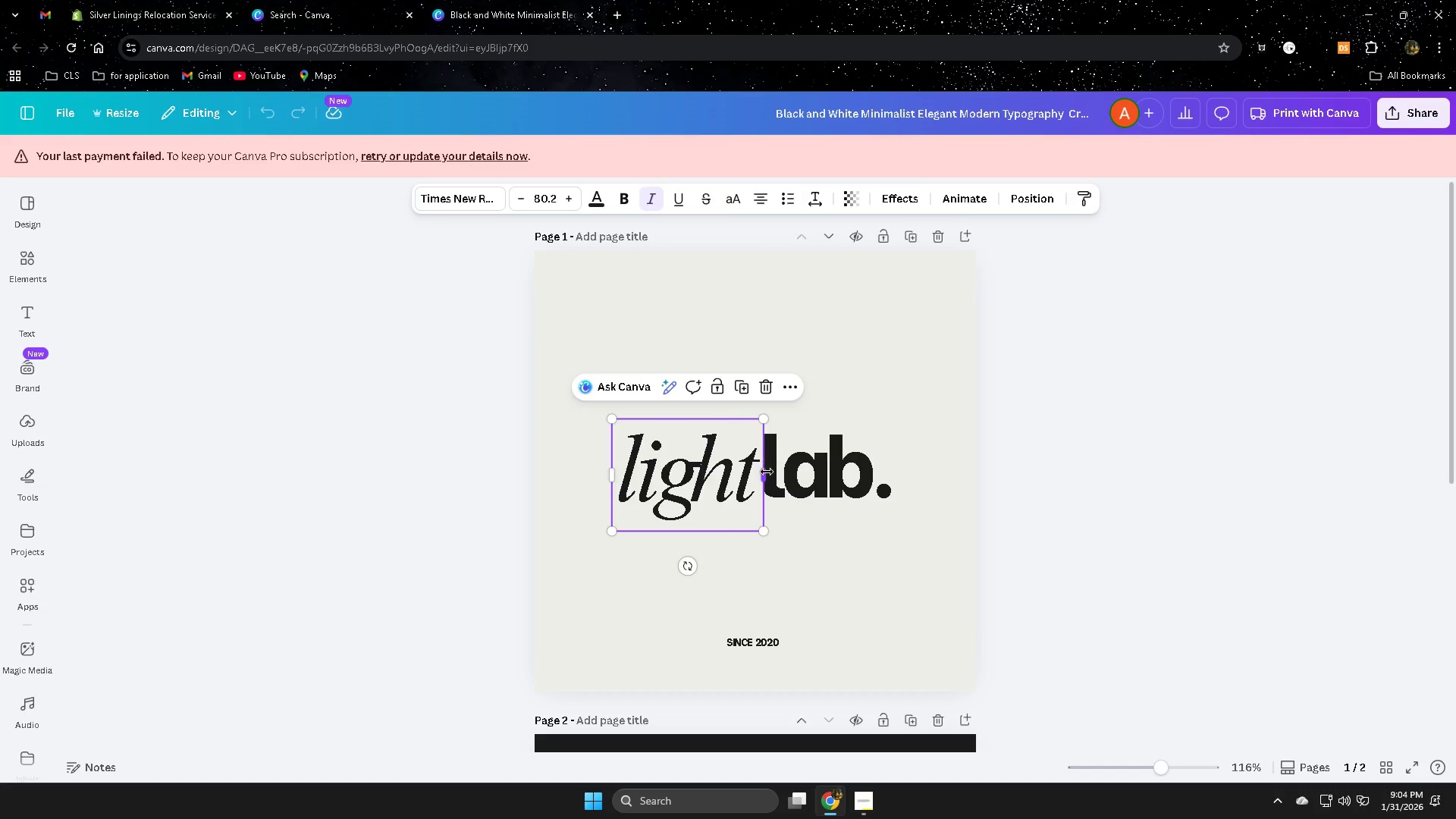 
left_click_drag(start_coordinate=[765, 475], to_coordinate=[868, 458])
 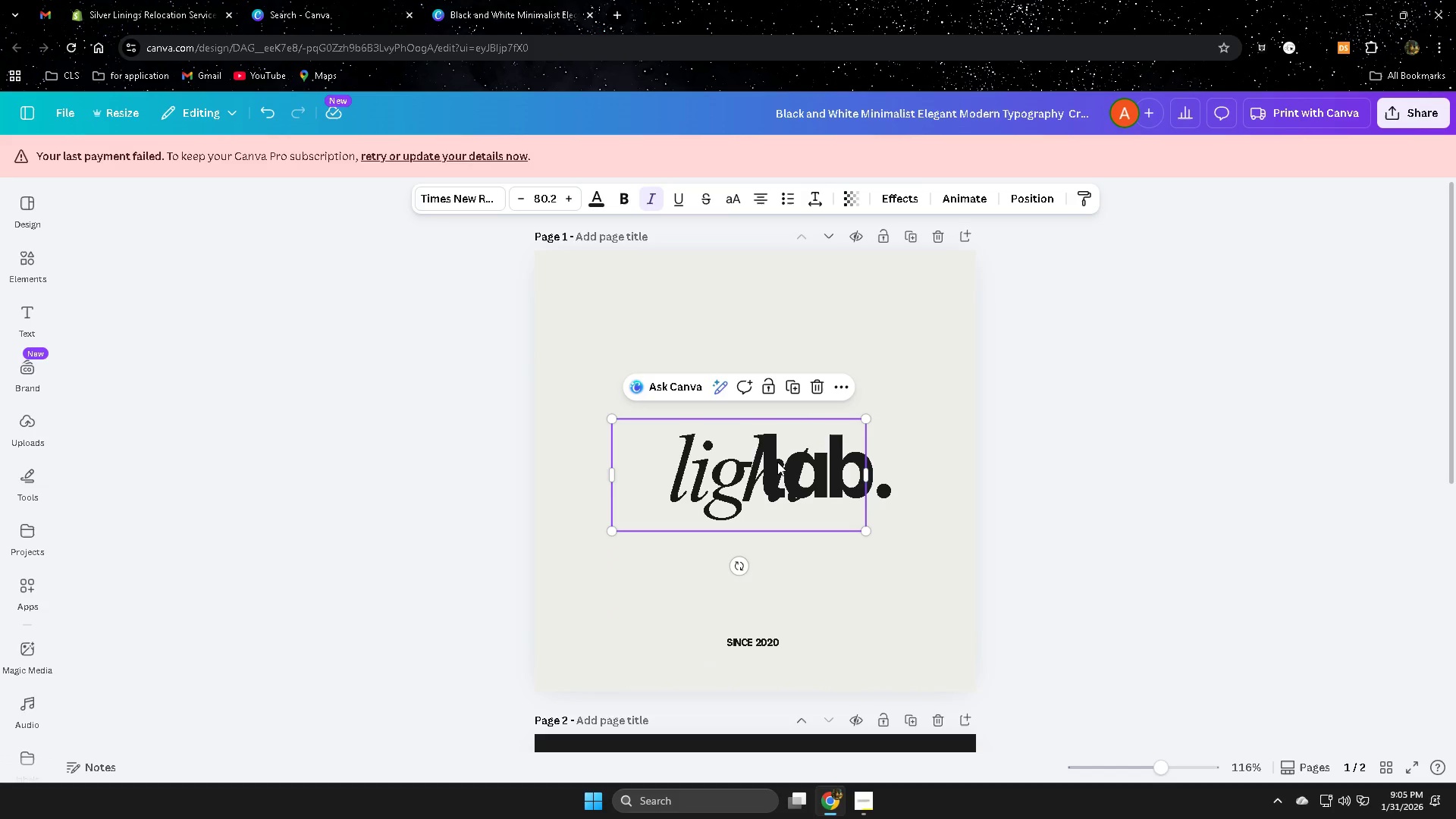 
key(Delete)
 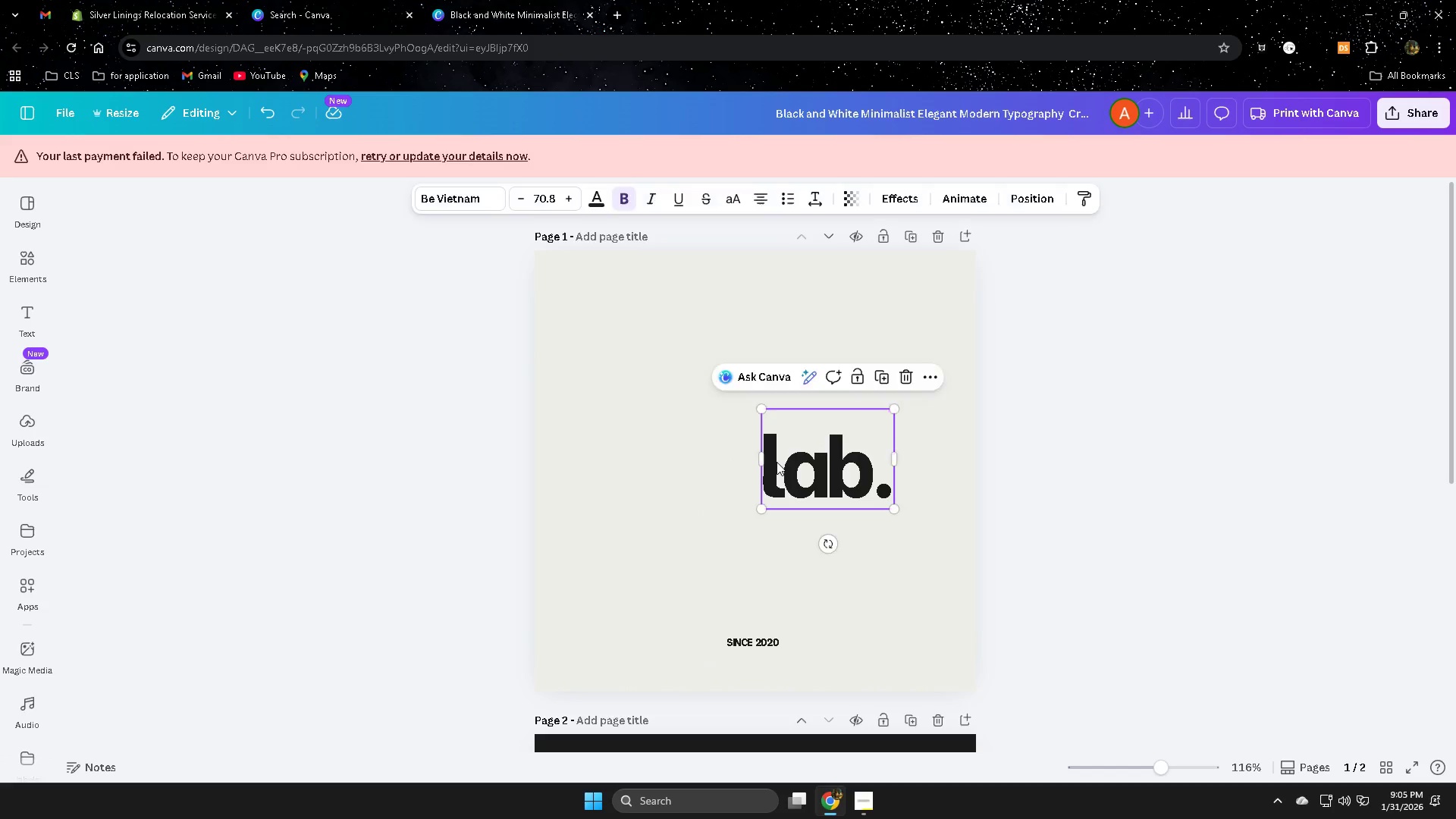 
key(Delete)
 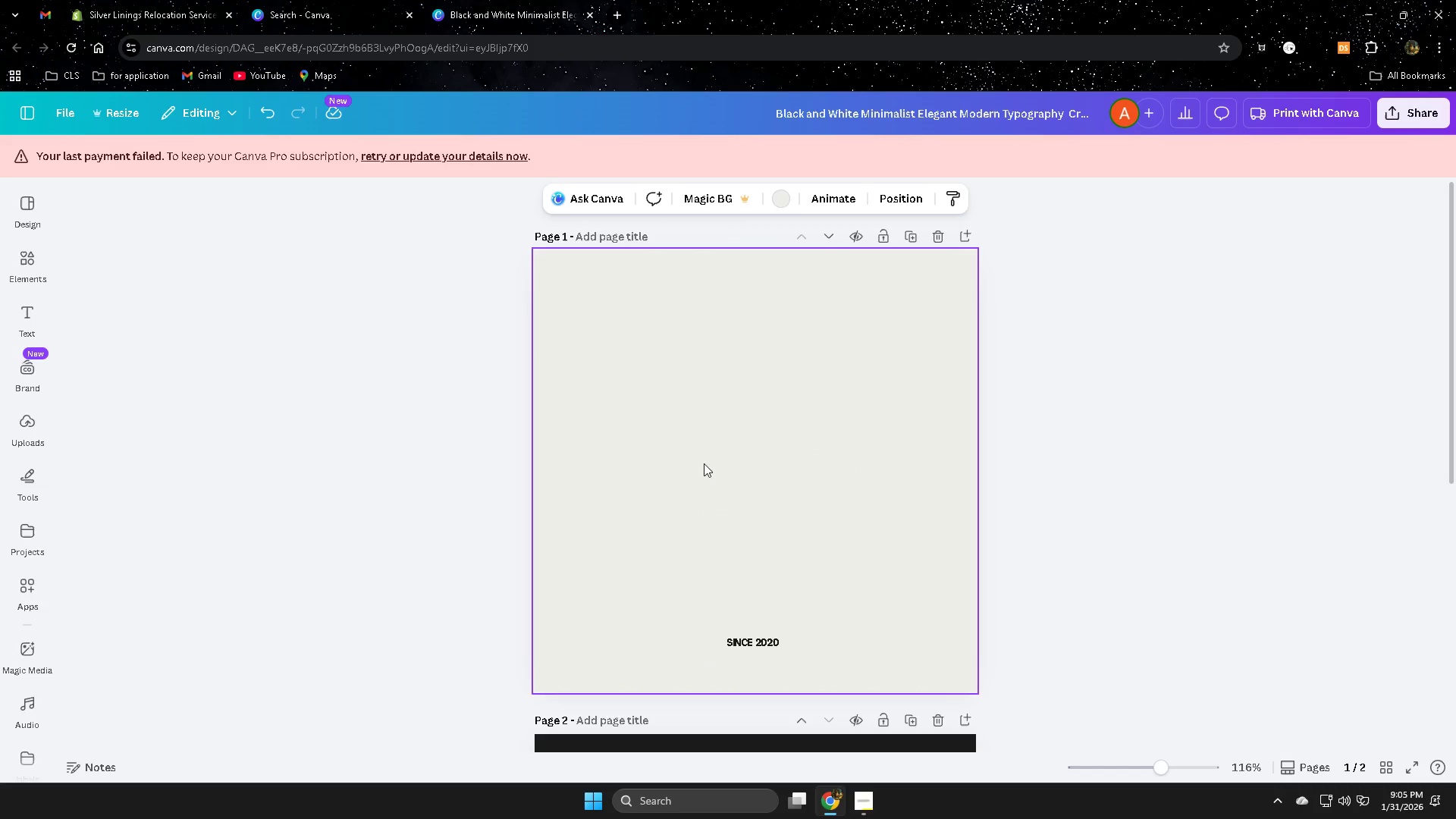 
double_click([711, 470])
 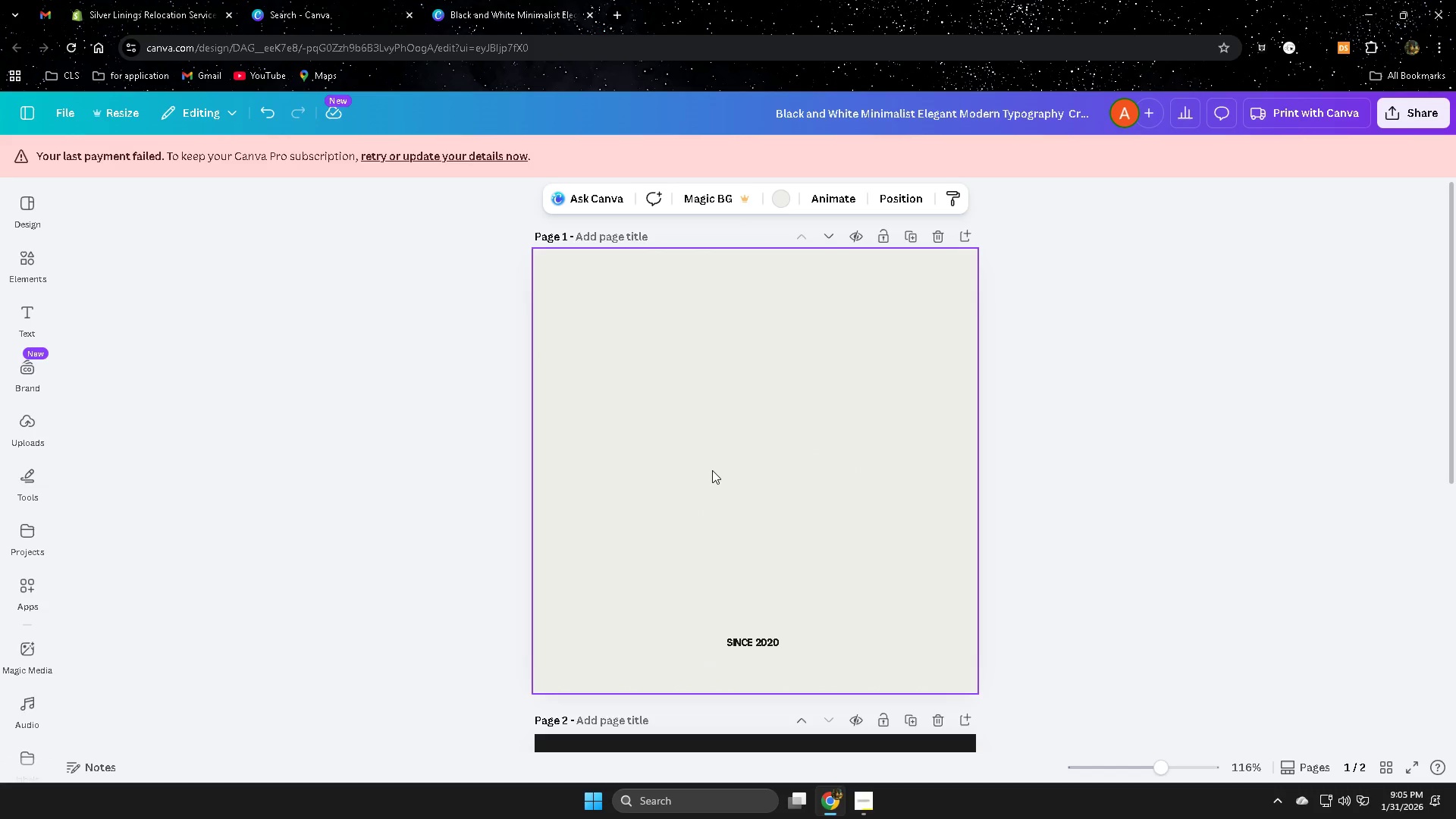 
triple_click([712, 470])
 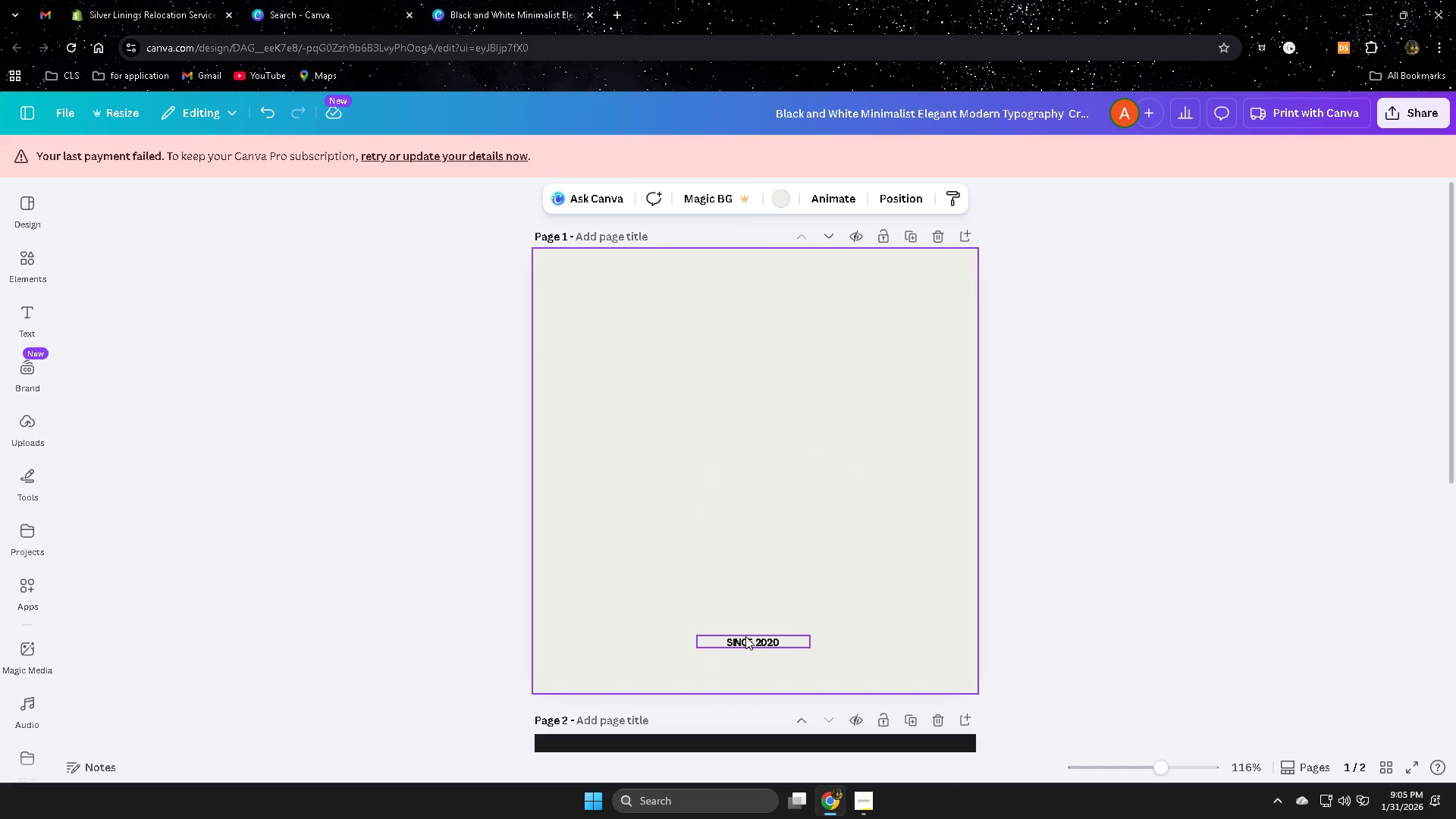 
left_click([746, 641])
 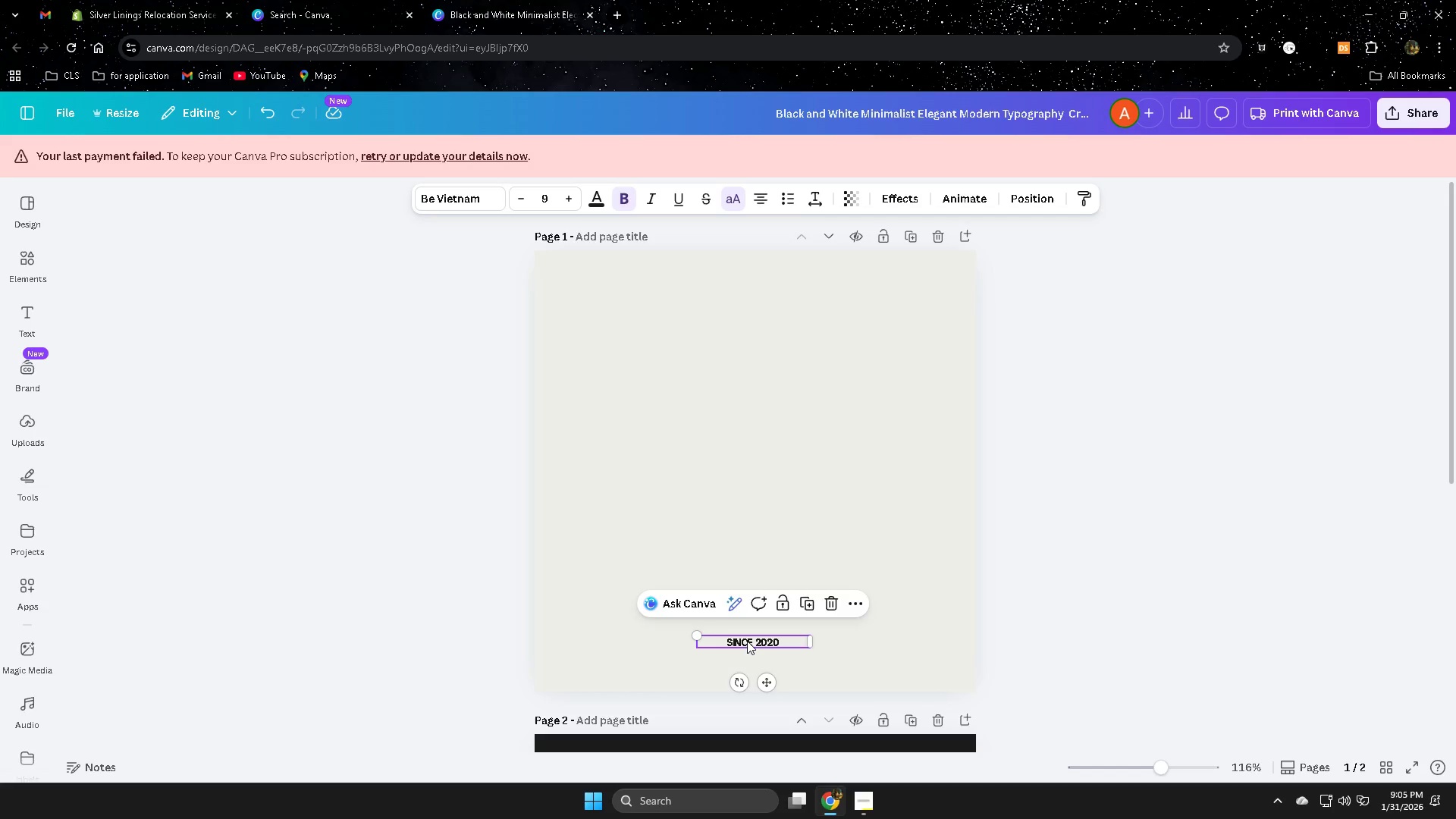 
key(Delete)
 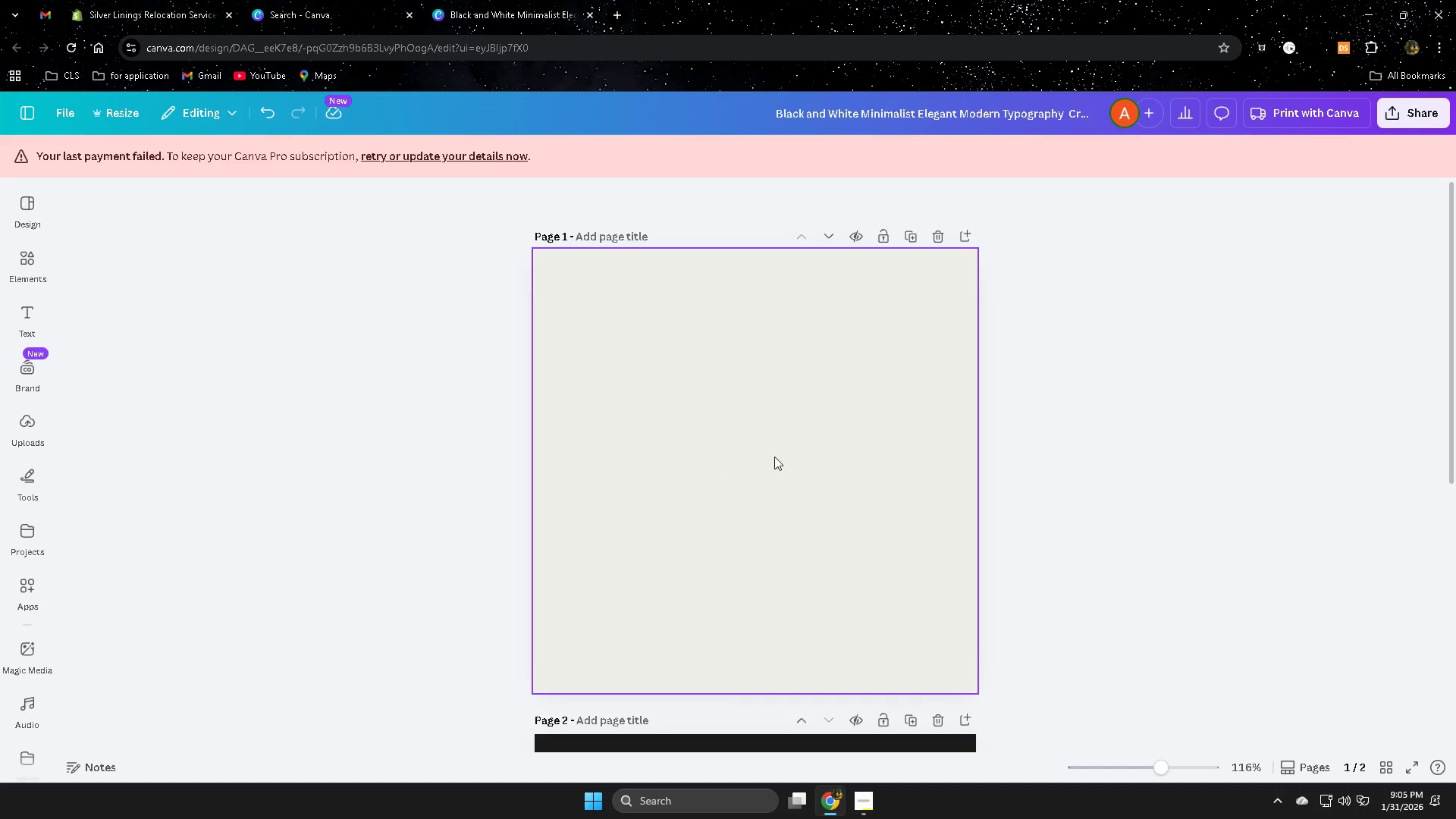 
left_click([779, 457])
 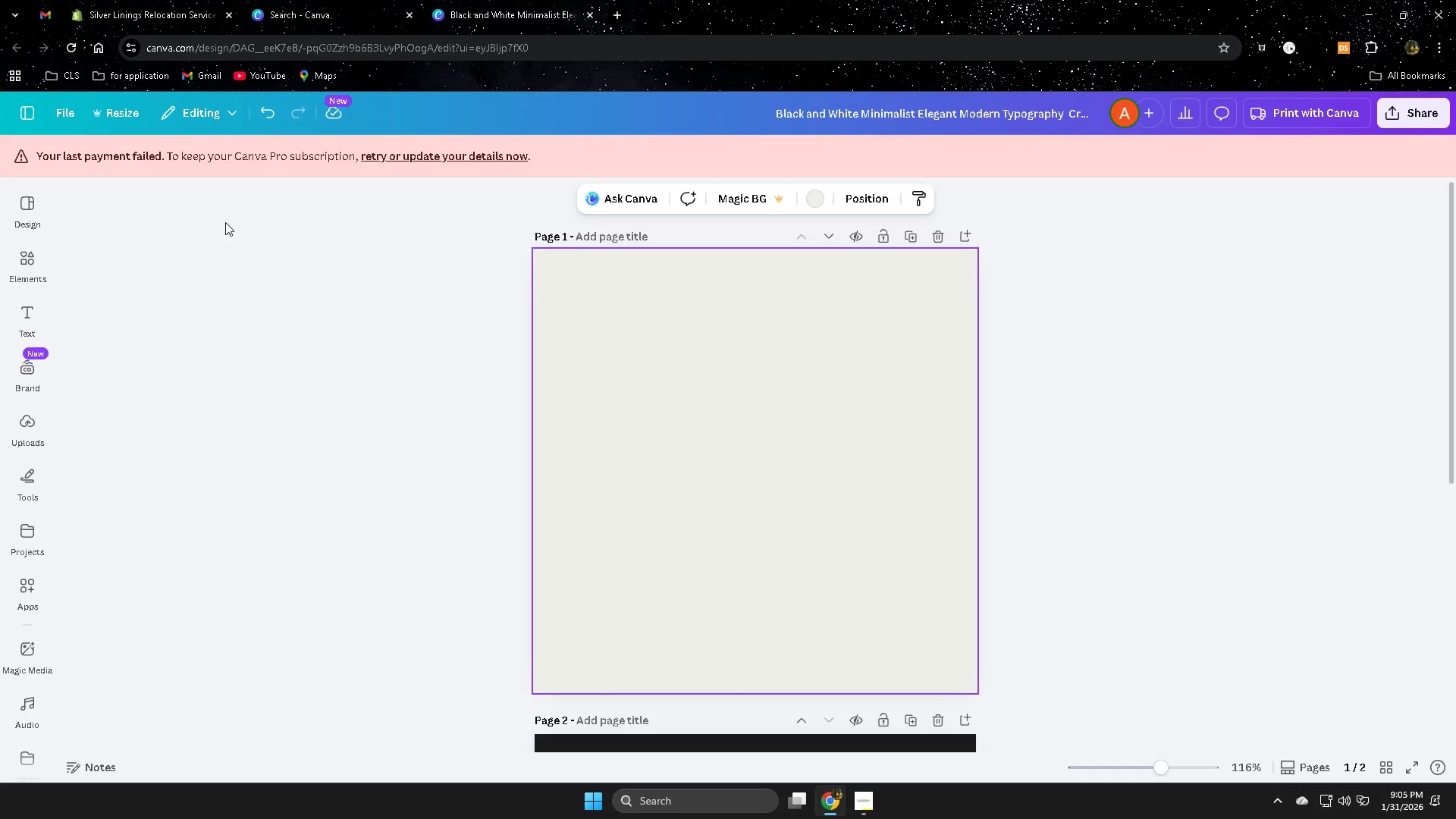 
scroll: coordinate [277, 510], scroll_direction: up, amount: 1.0
 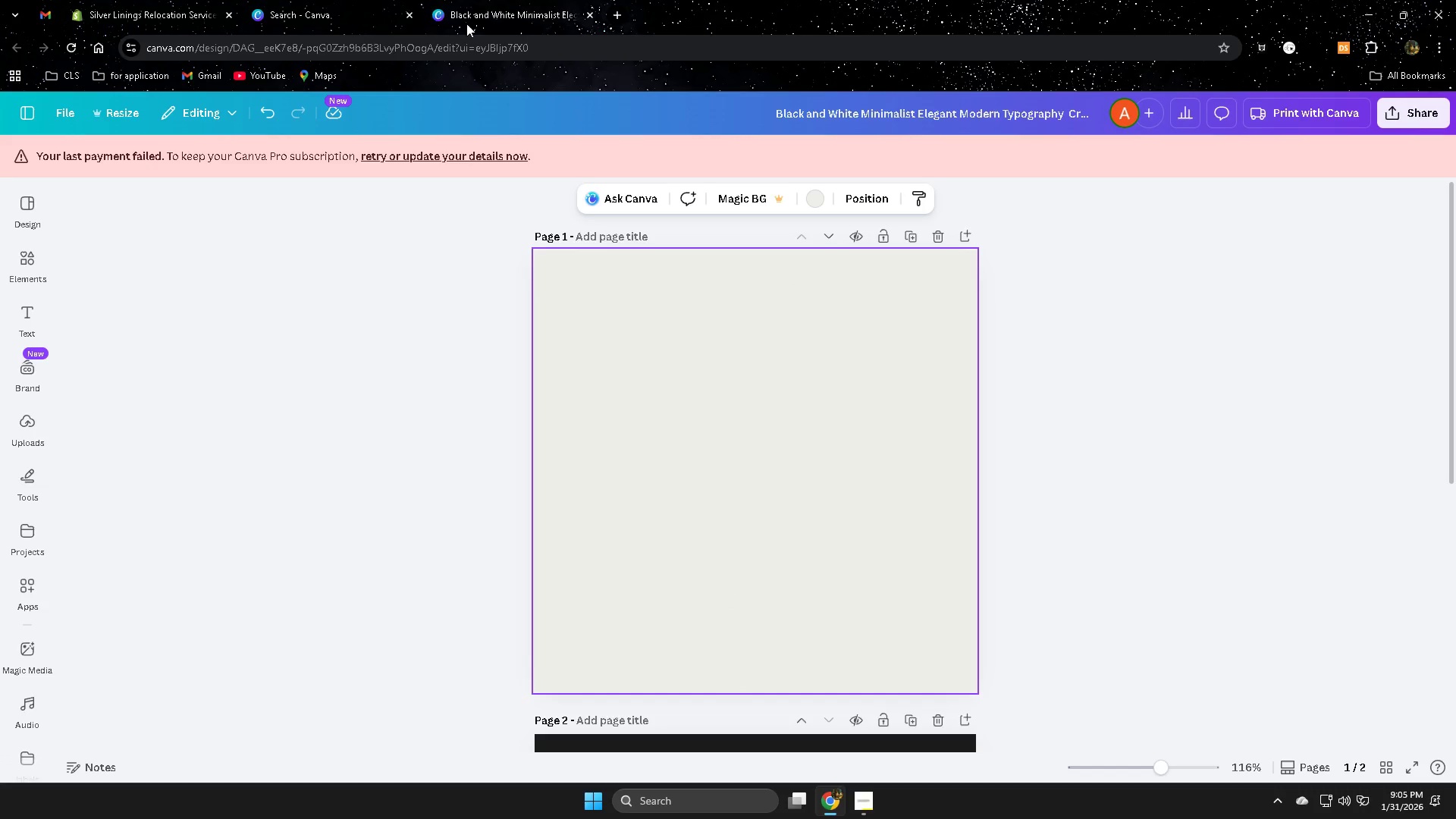 
left_click([331, 0])
 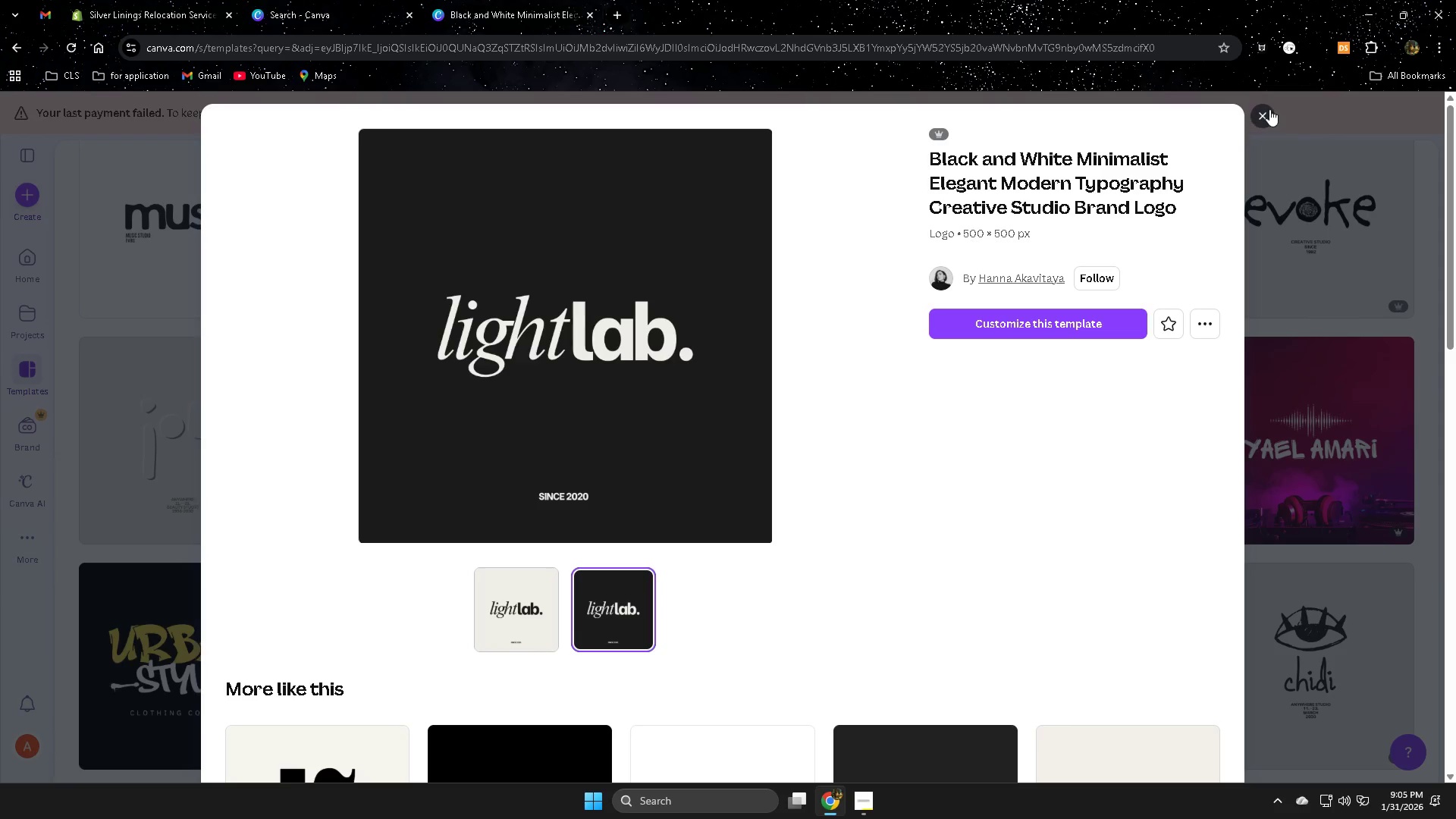 
left_click([1259, 113])
 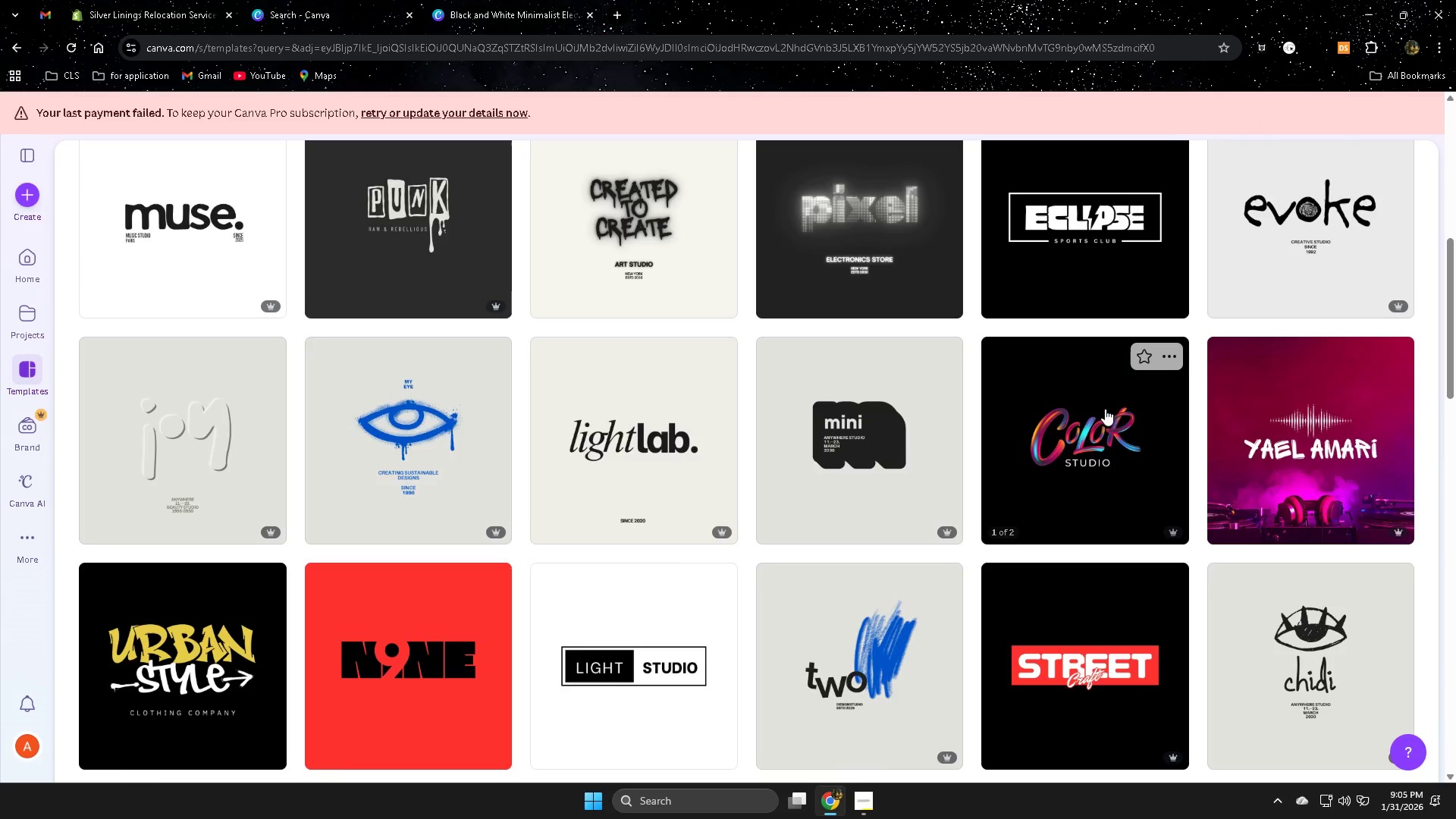 
scroll: coordinate [1094, 409], scroll_direction: down, amount: 3.0
 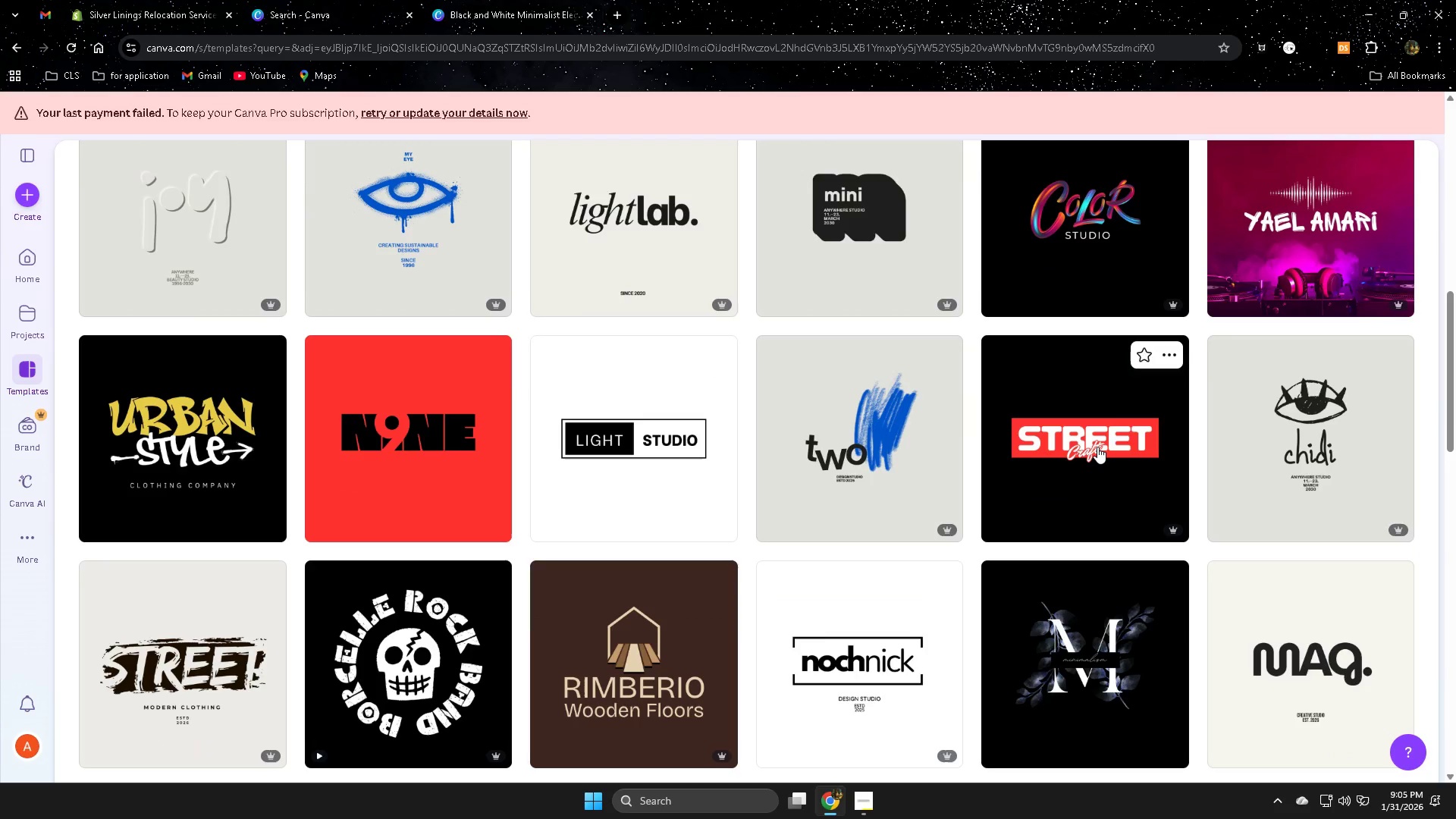 
wait(5.62)
 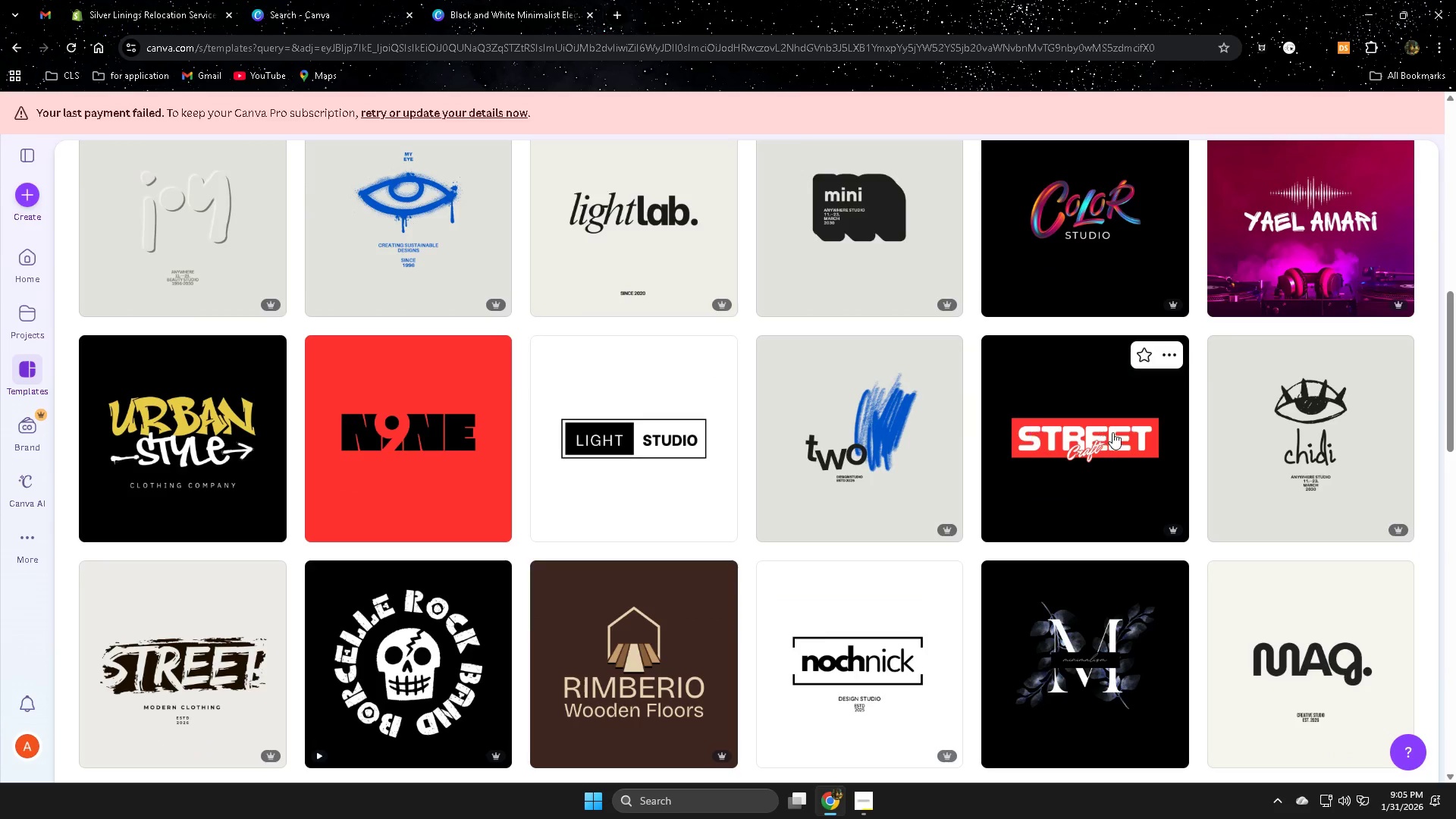 
scroll: coordinate [1072, 477], scroll_direction: up, amount: 1.0
 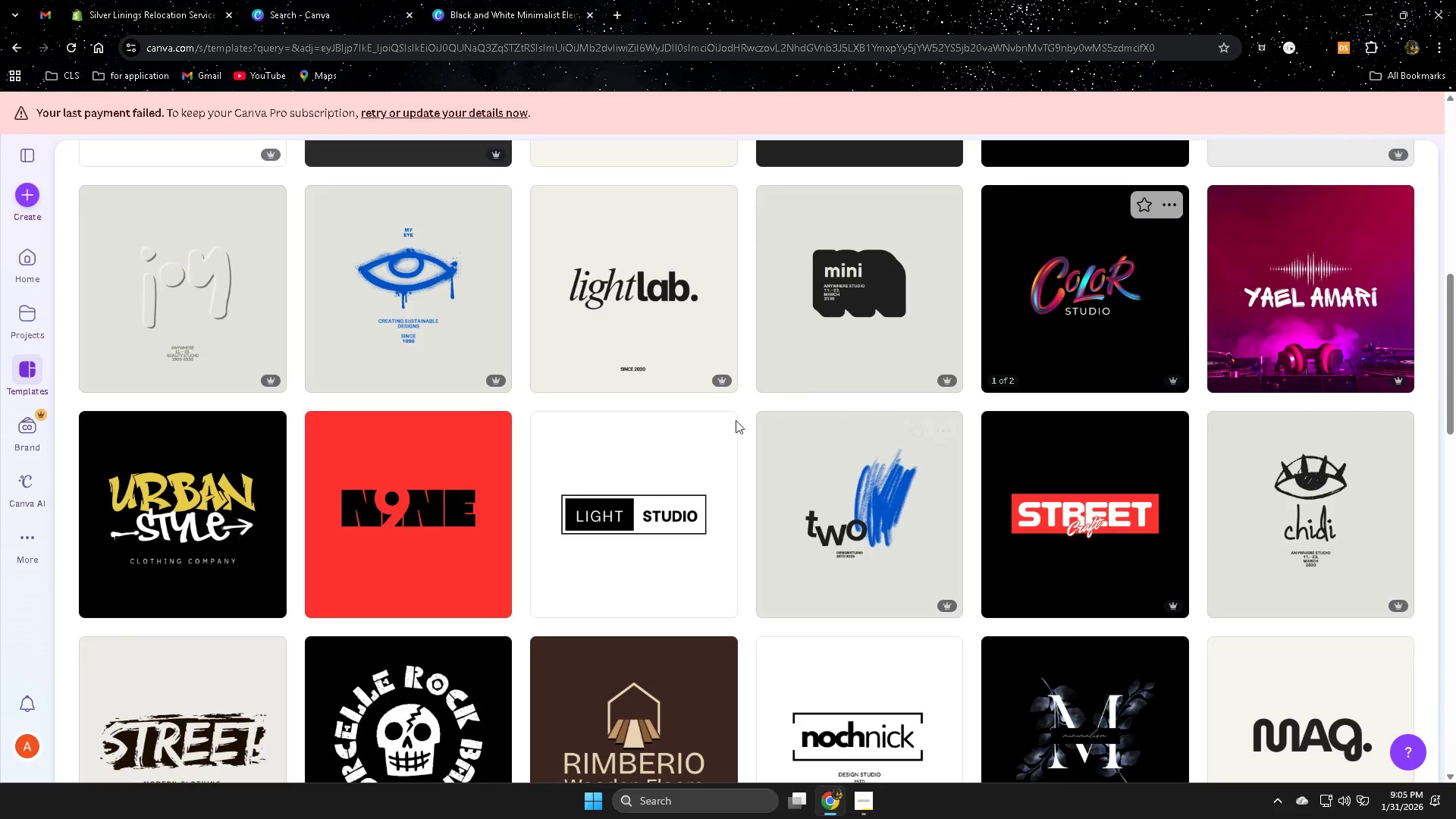 
scroll: coordinate [915, 511], scroll_direction: down, amount: 6.0
 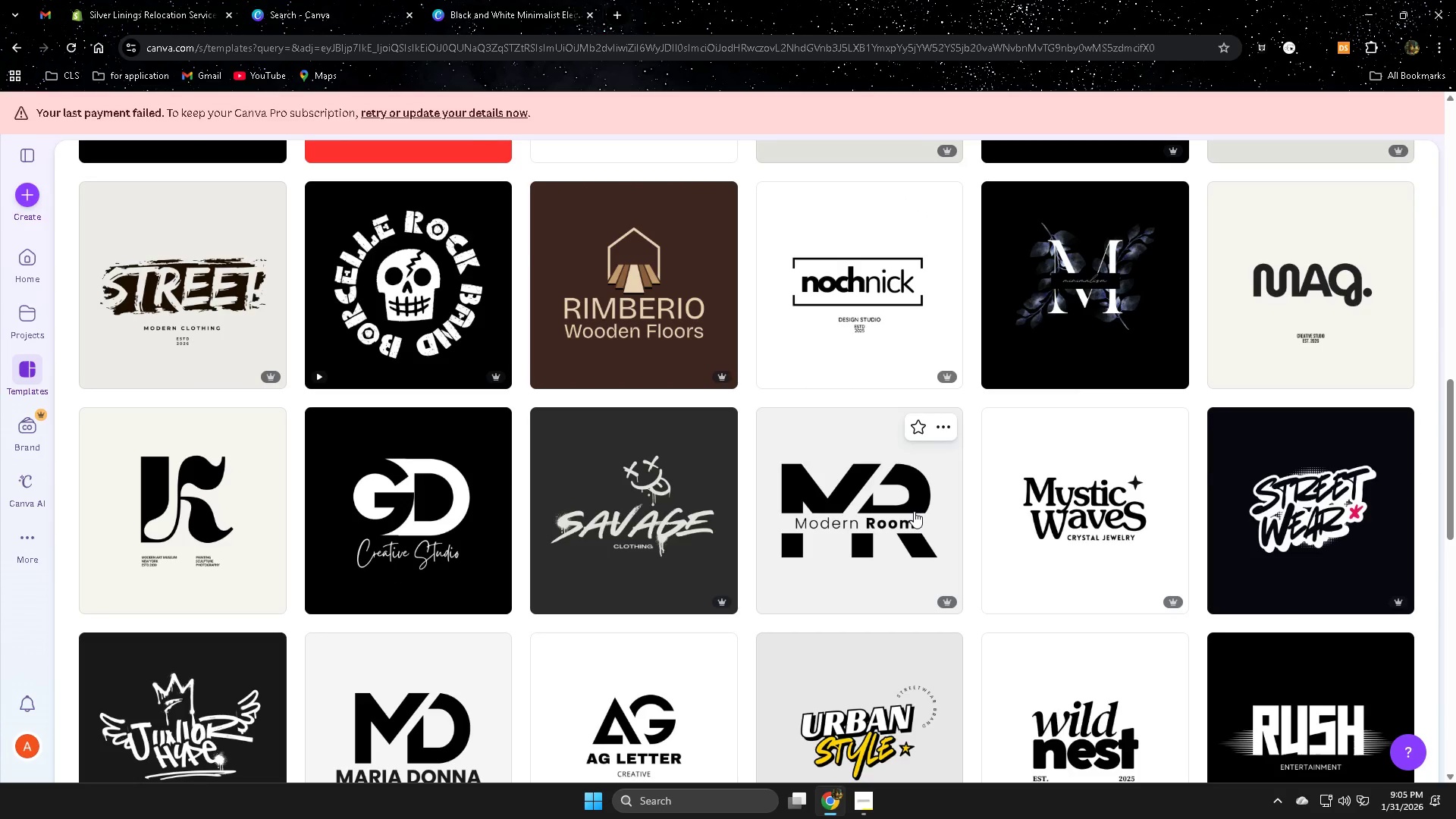 
scroll: coordinate [914, 511], scroll_direction: up, amount: 4.0
 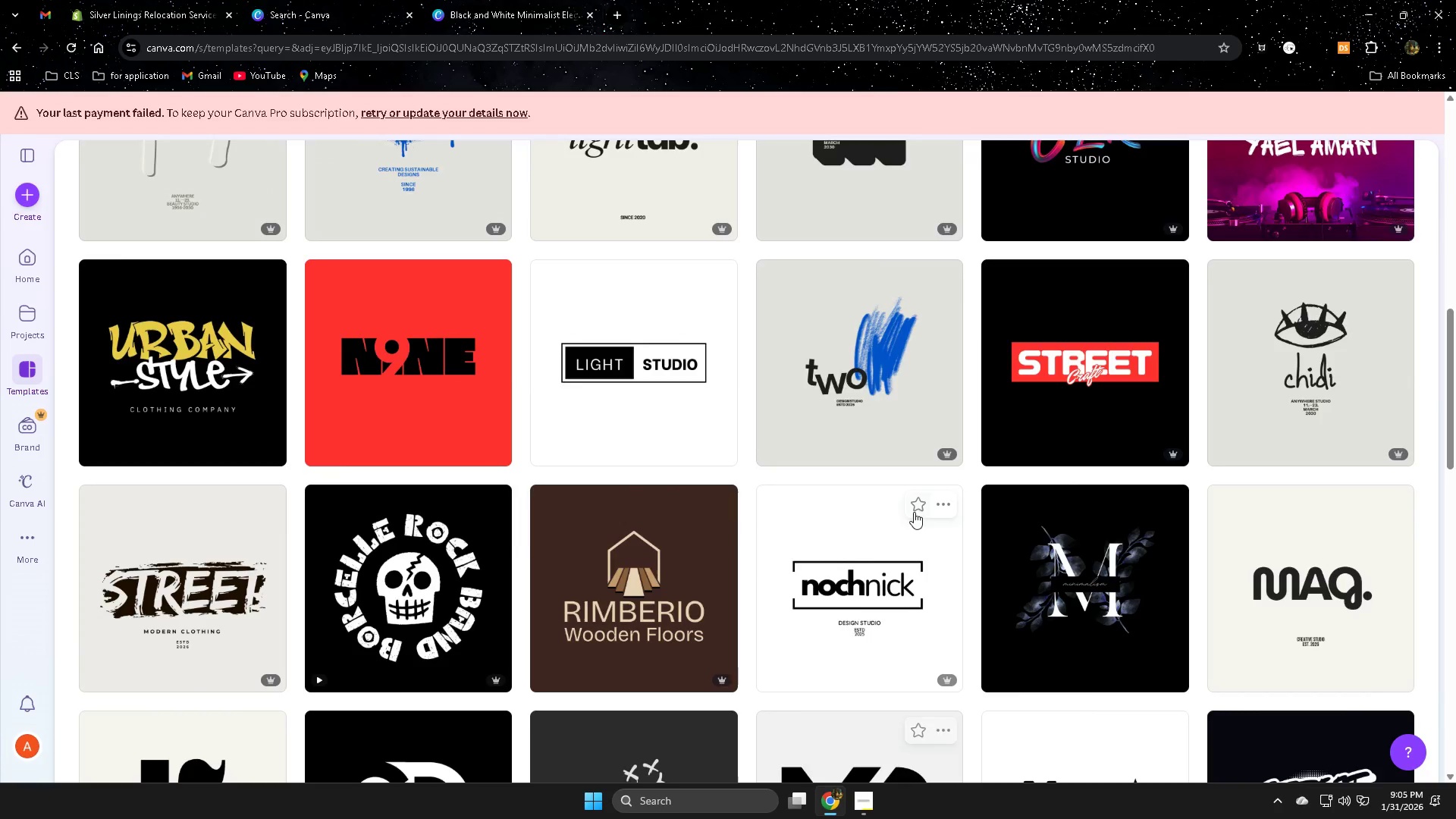 
scroll: coordinate [385, 483], scroll_direction: down, amount: 5.0
 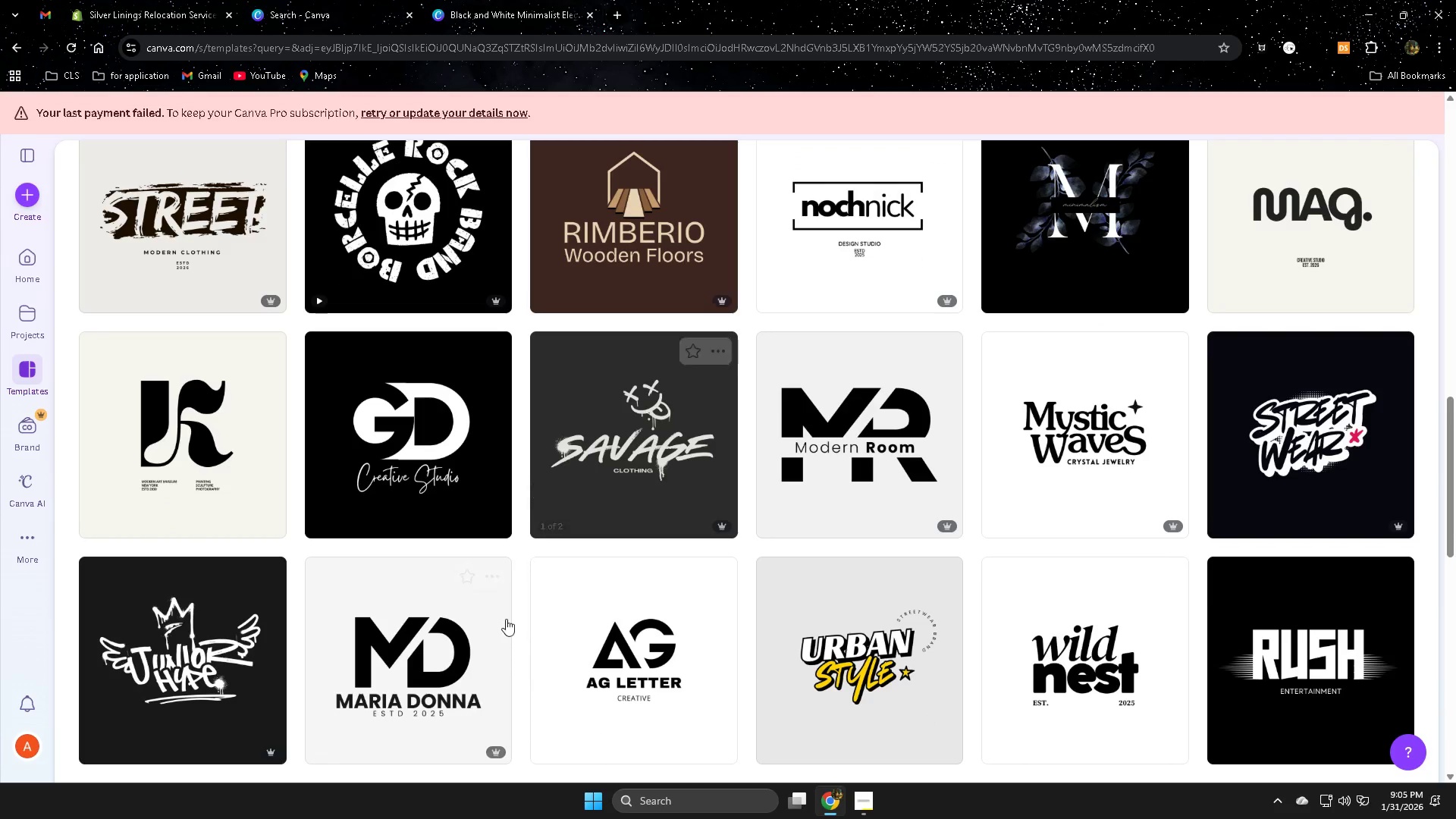 
scroll: coordinate [966, 570], scroll_direction: up, amount: 9.0
 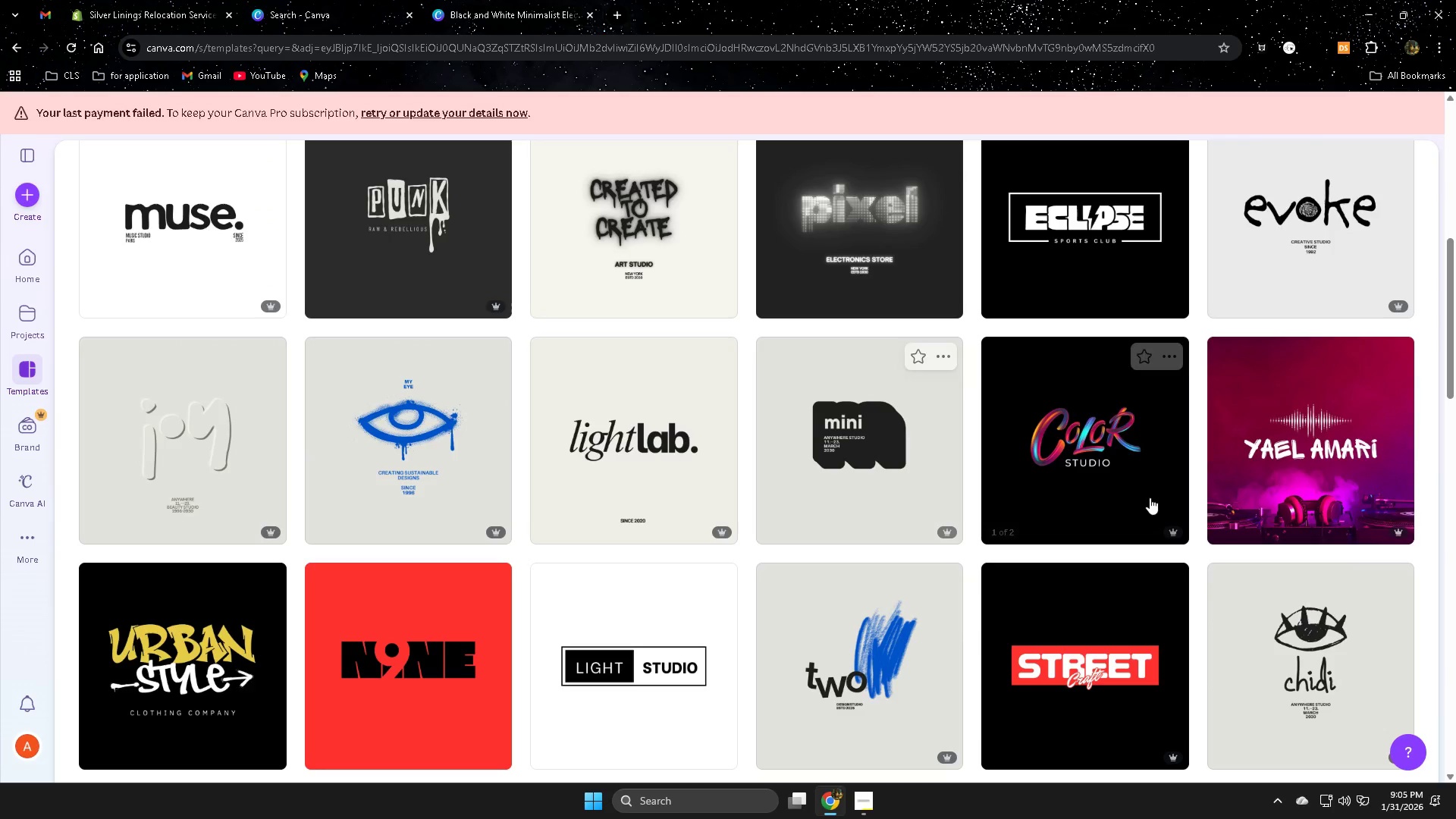 
mouse_move([1288, 476])
 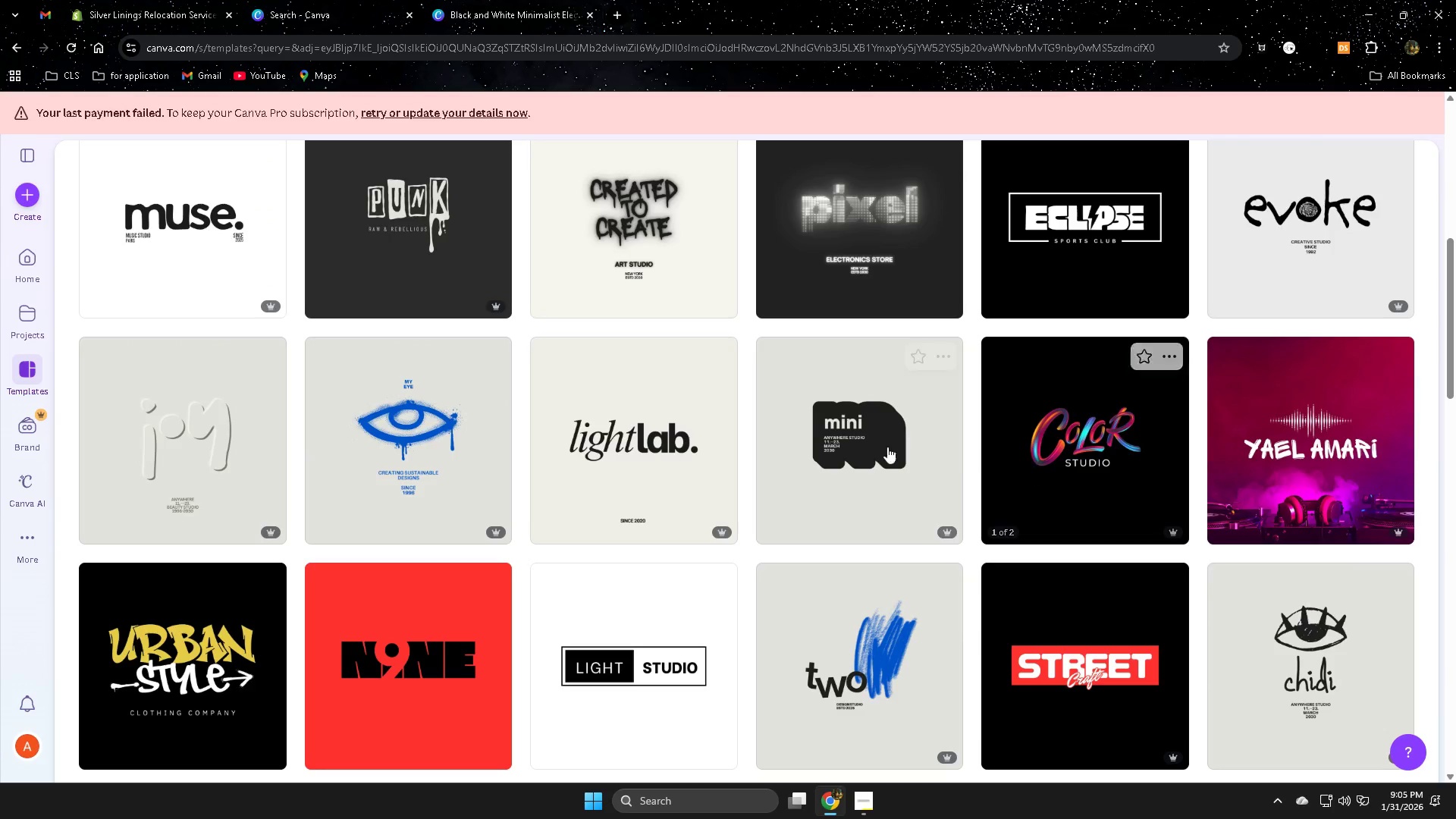 
scroll: coordinate [573, 429], scroll_direction: down, amount: 27.0
 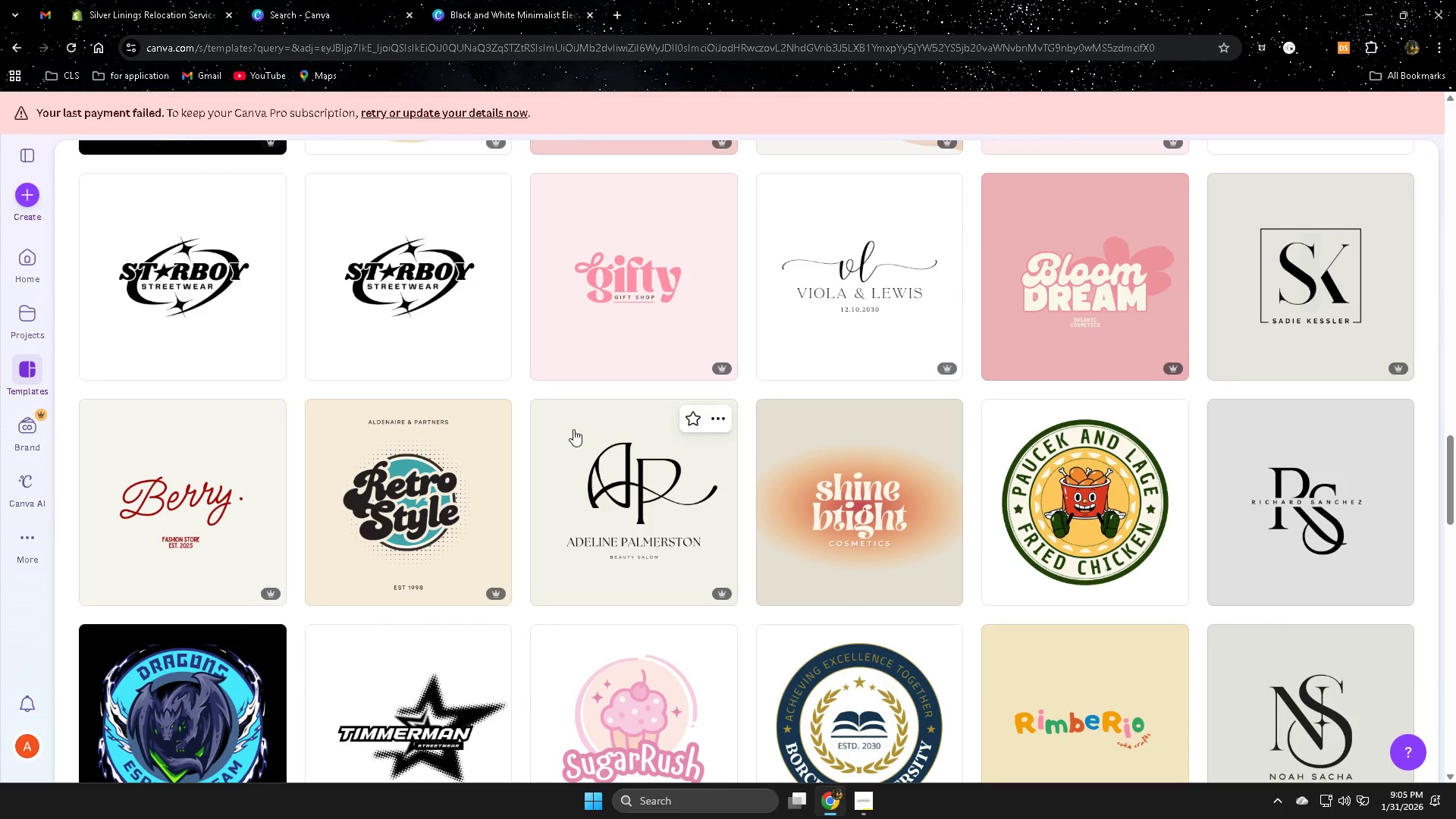 
scroll: coordinate [794, 521], scroll_direction: down, amount: 12.0
 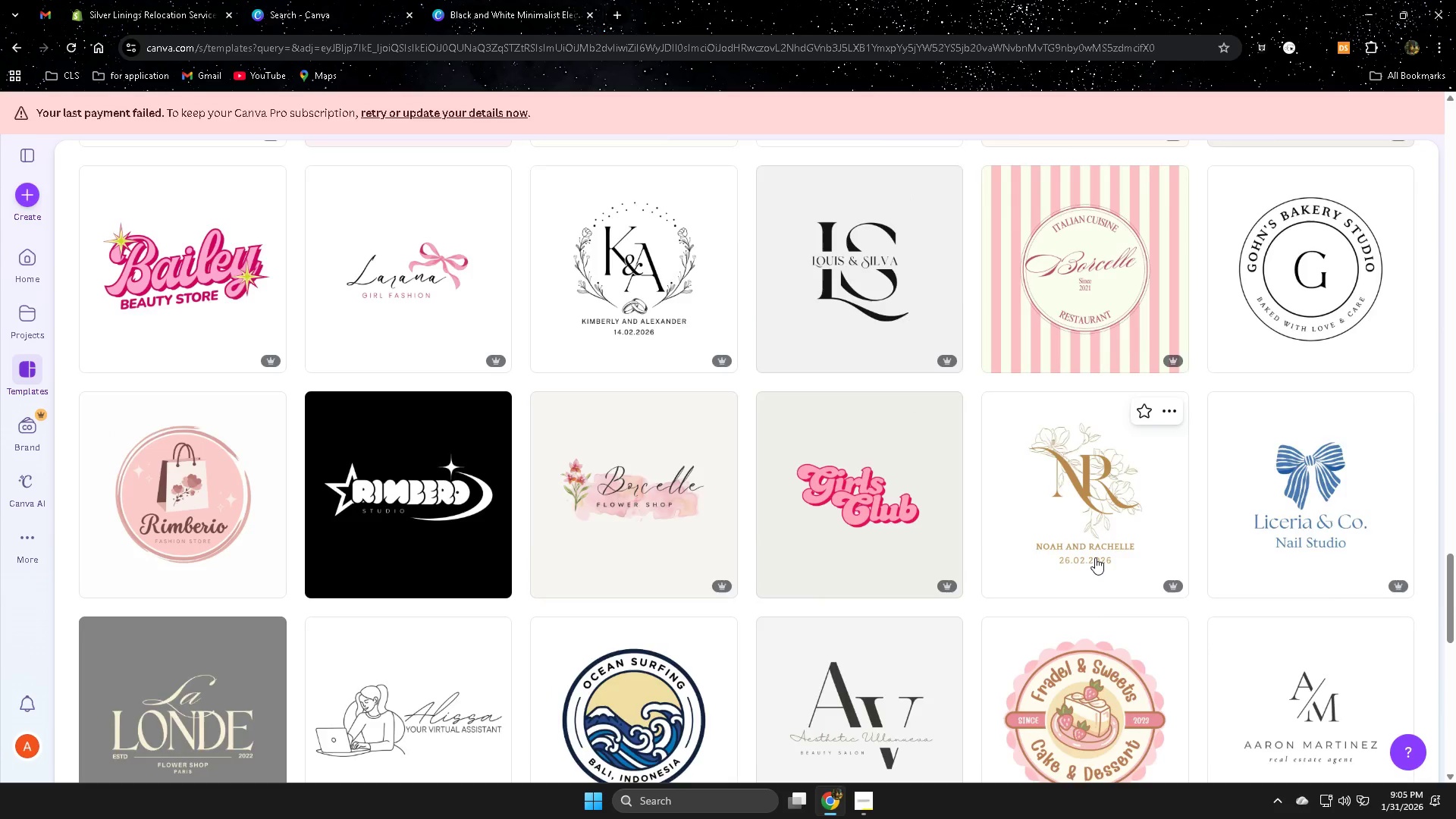 
scroll: coordinate [1018, 527], scroll_direction: down, amount: 11.0
 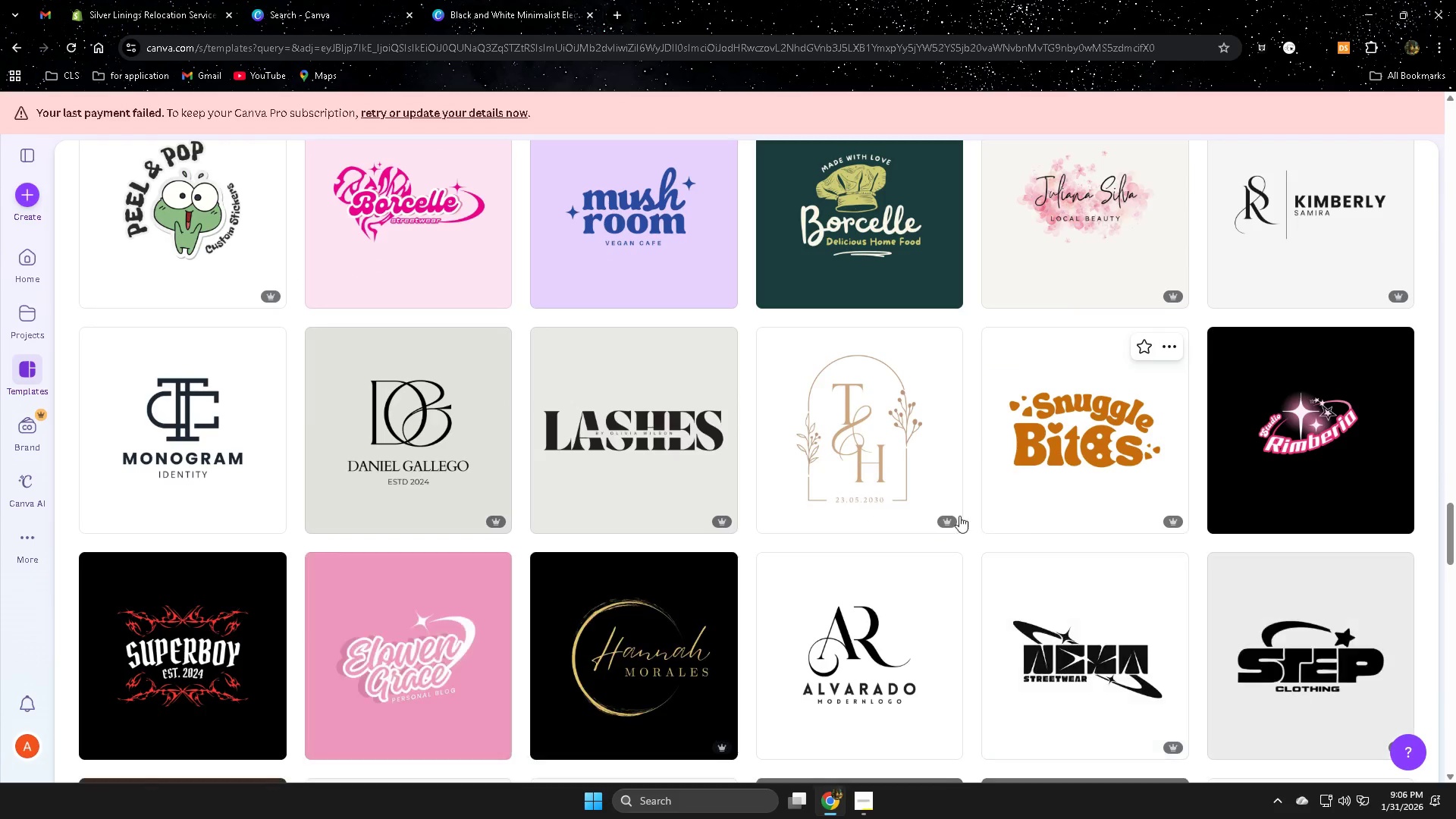 
scroll: coordinate [1235, 491], scroll_direction: down, amount: 8.0
 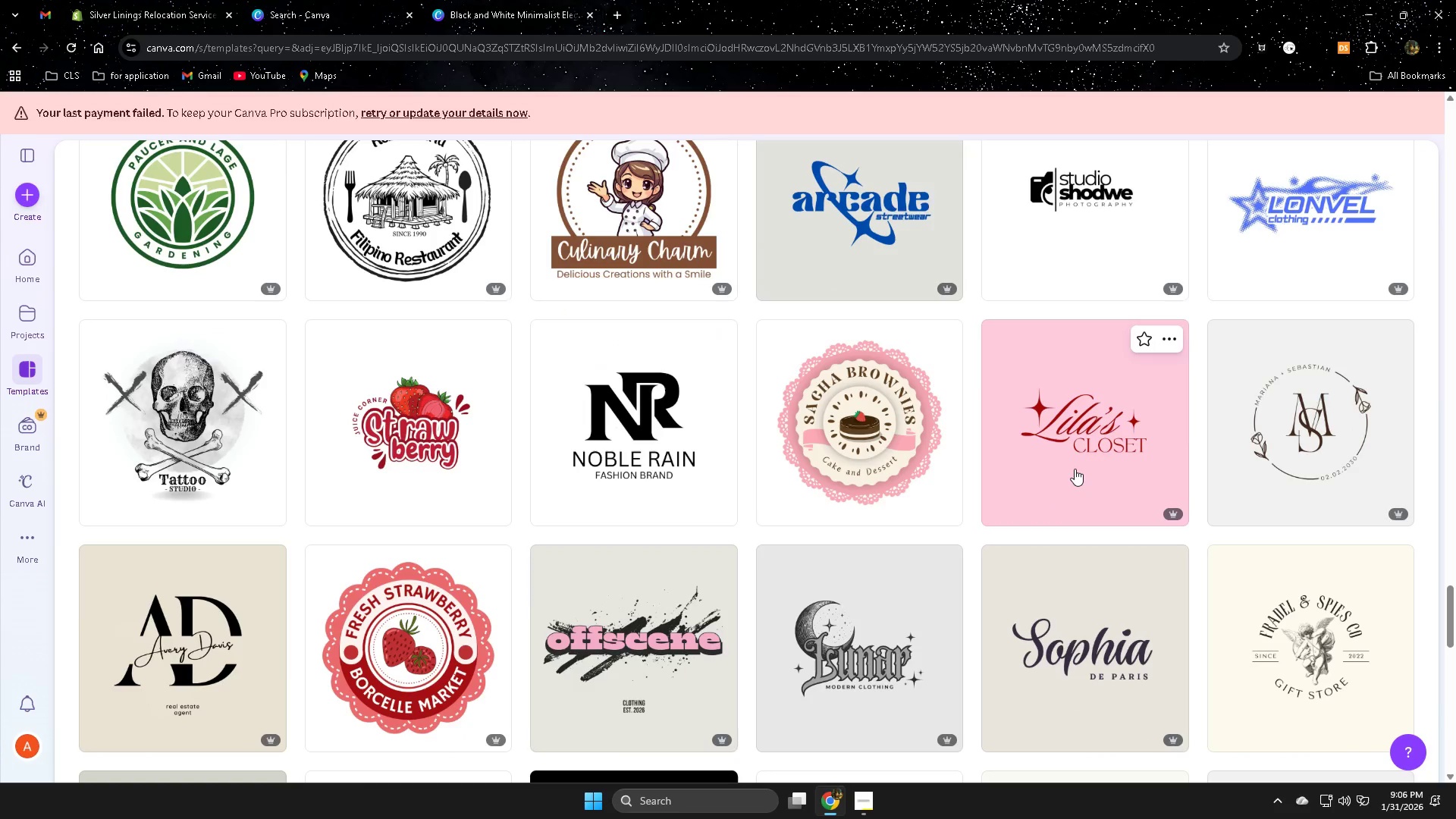 
scroll: coordinate [1016, 539], scroll_direction: down, amount: 15.0
 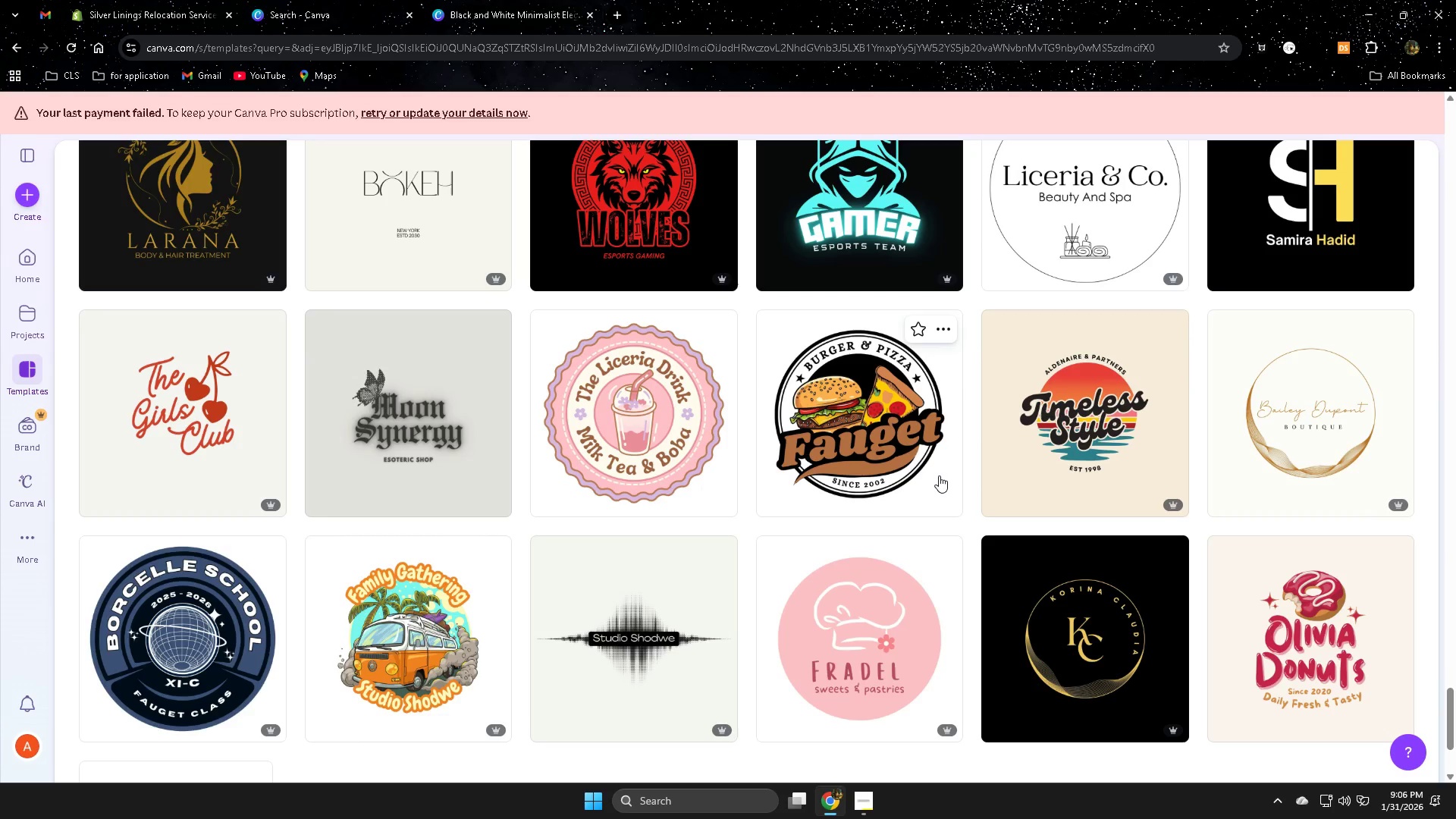 
scroll: coordinate [905, 465], scroll_direction: down, amount: 5.0
 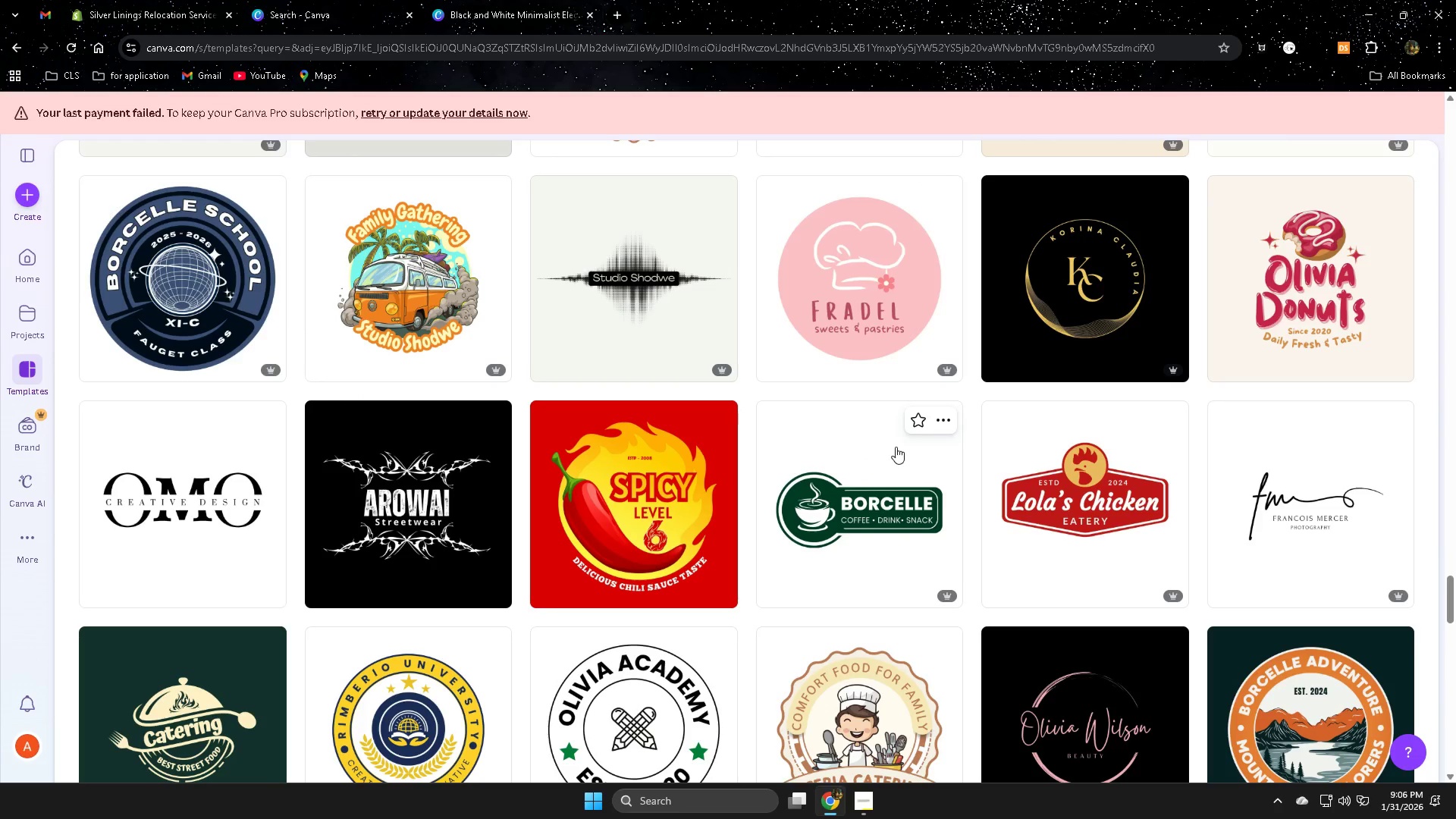 
wait(7.77)
 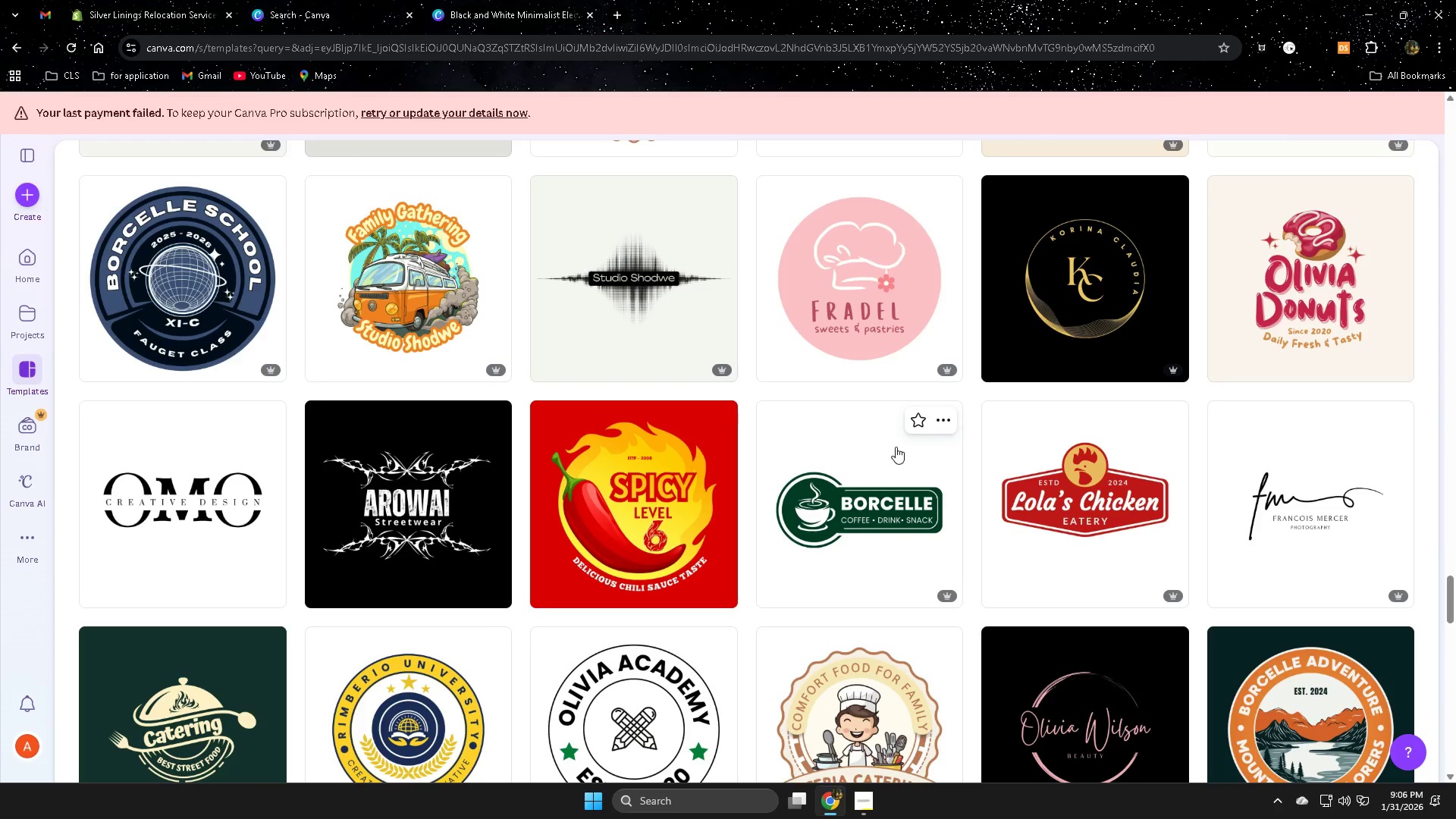 
scroll: coordinate [548, 403], scroll_direction: none, amount: 0.0
 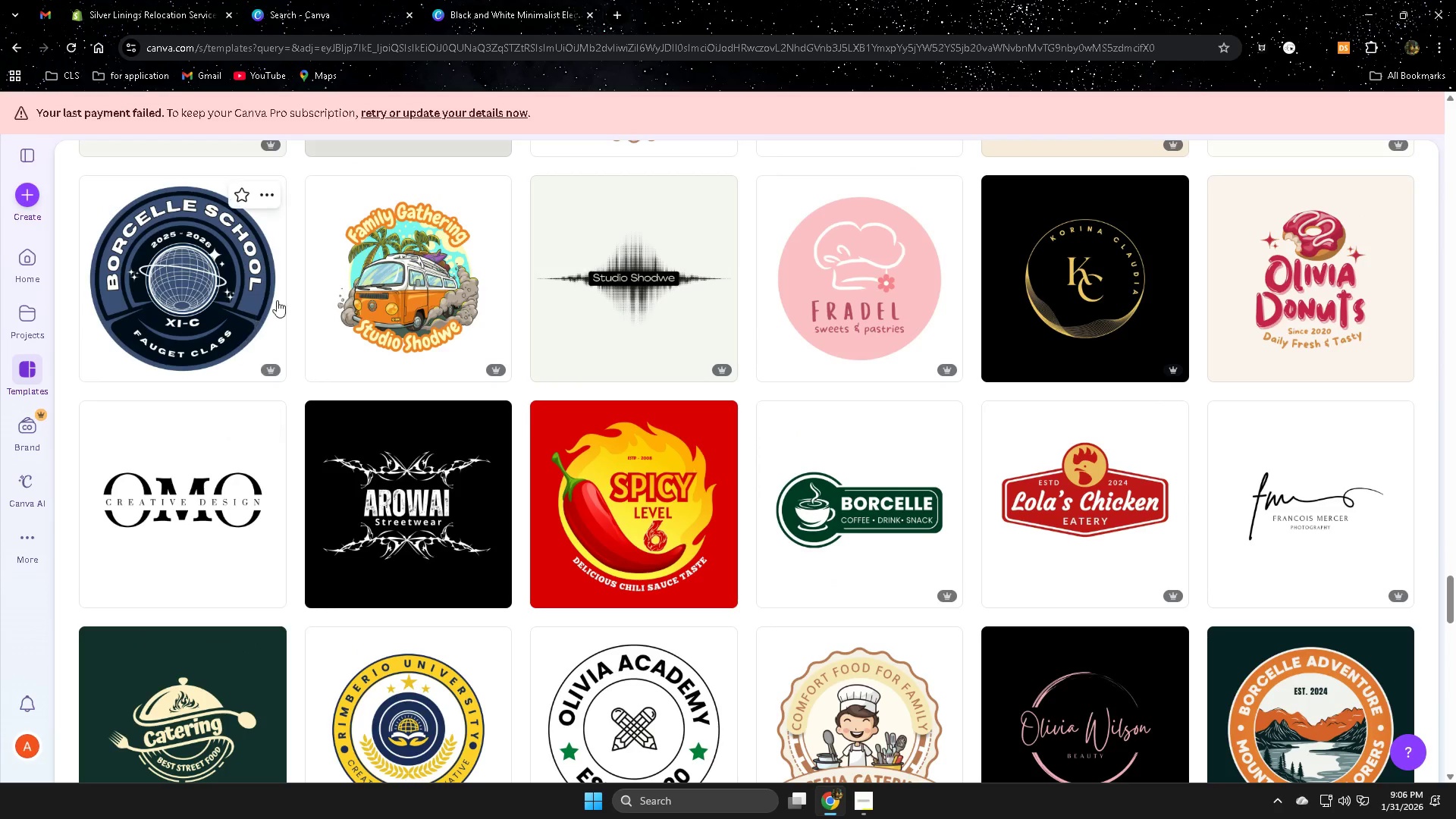 
scroll: coordinate [993, 551], scroll_direction: down, amount: 23.0
 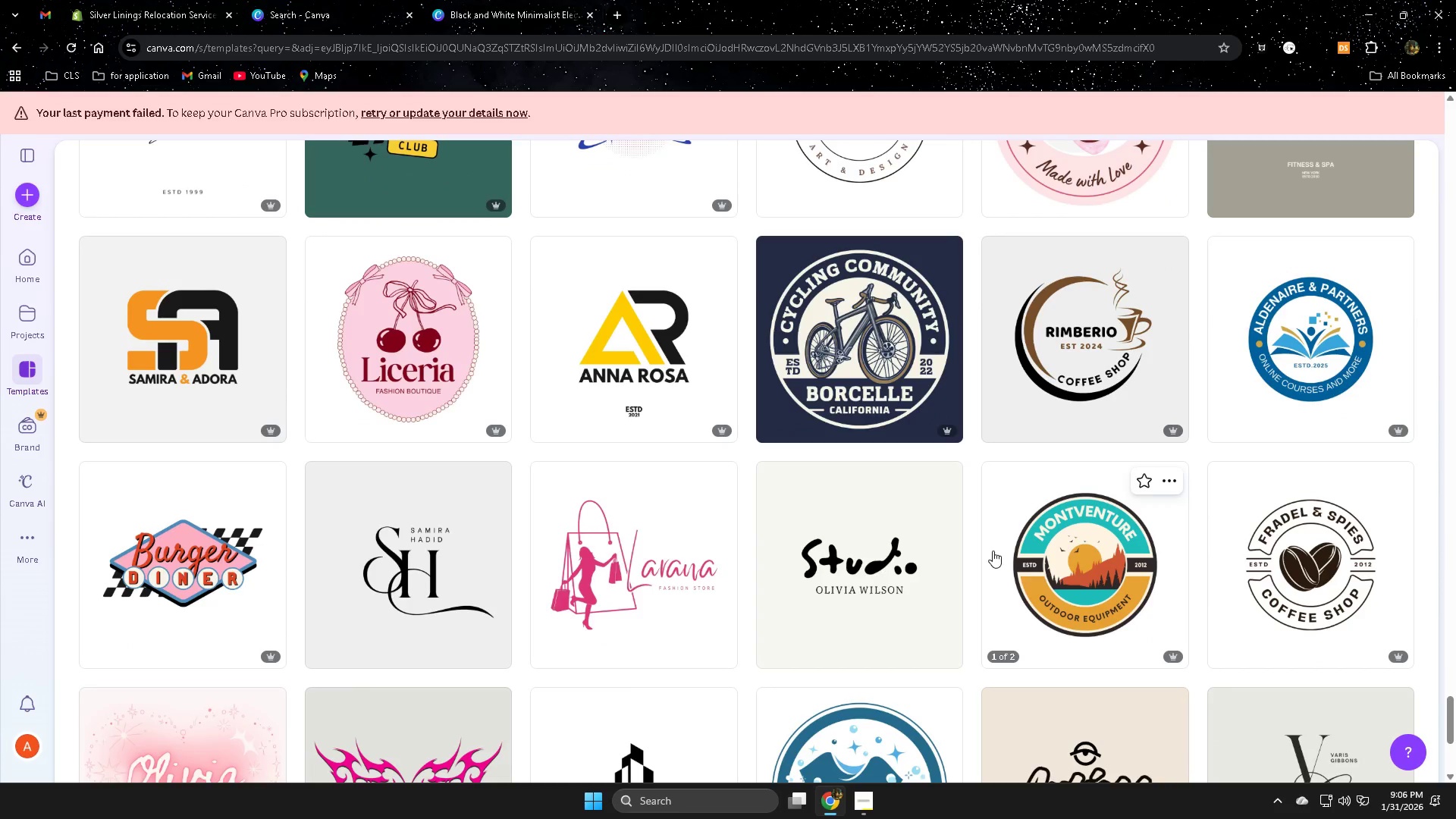 
scroll: coordinate [993, 551], scroll_direction: down, amount: 2.0
 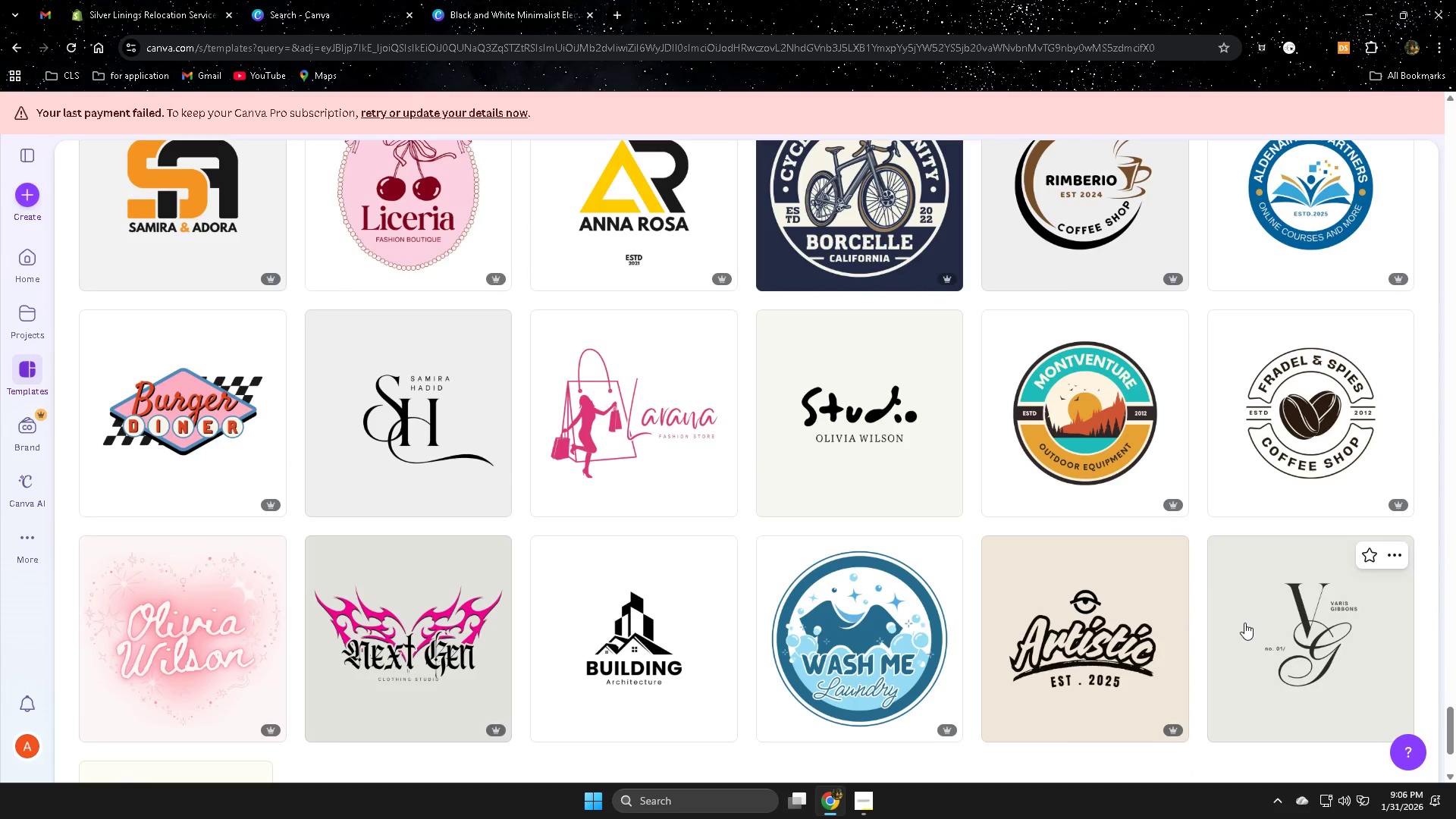 
wait(17.55)
 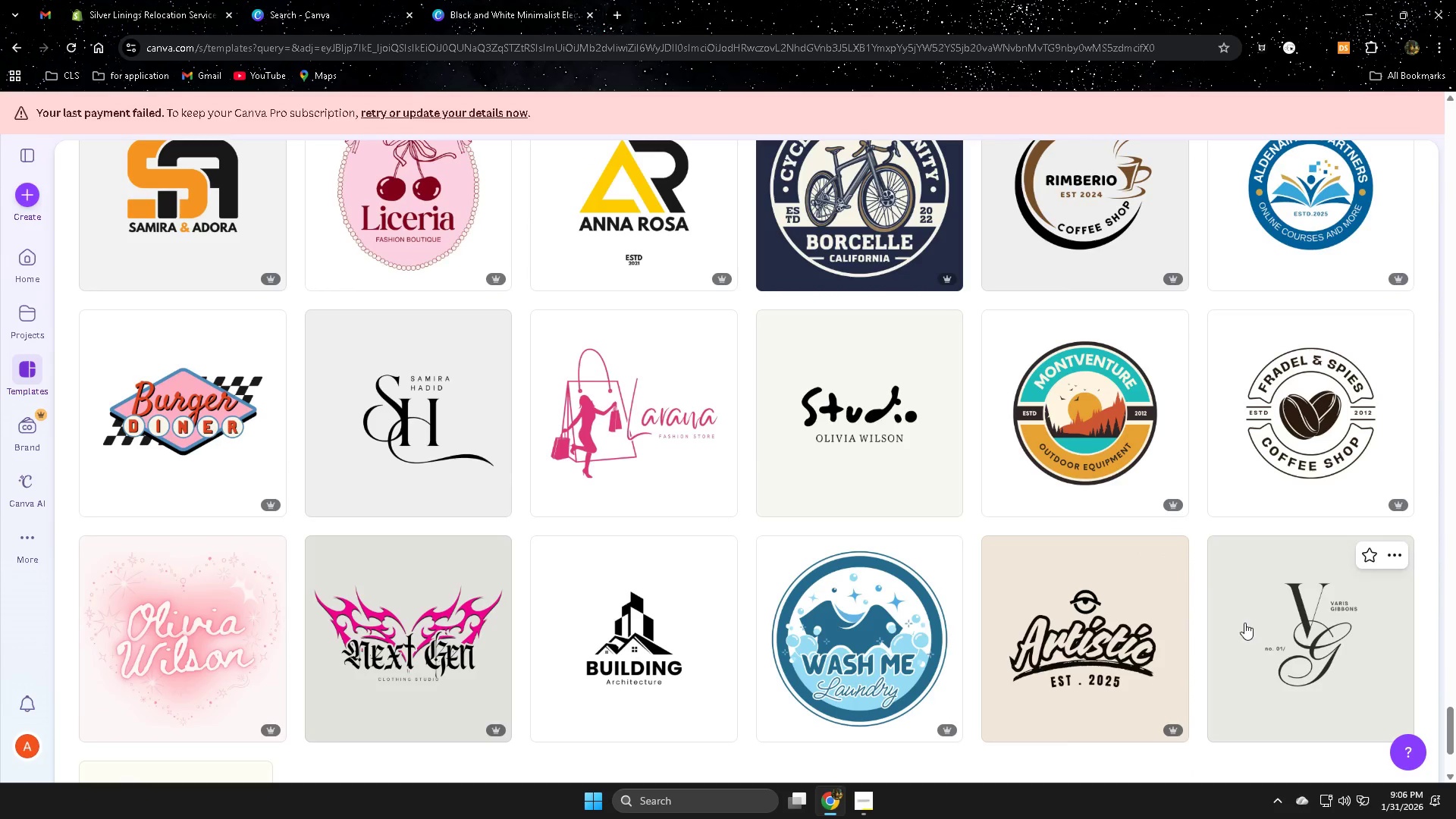 
scroll: coordinate [956, 563], scroll_direction: down, amount: 8.0
 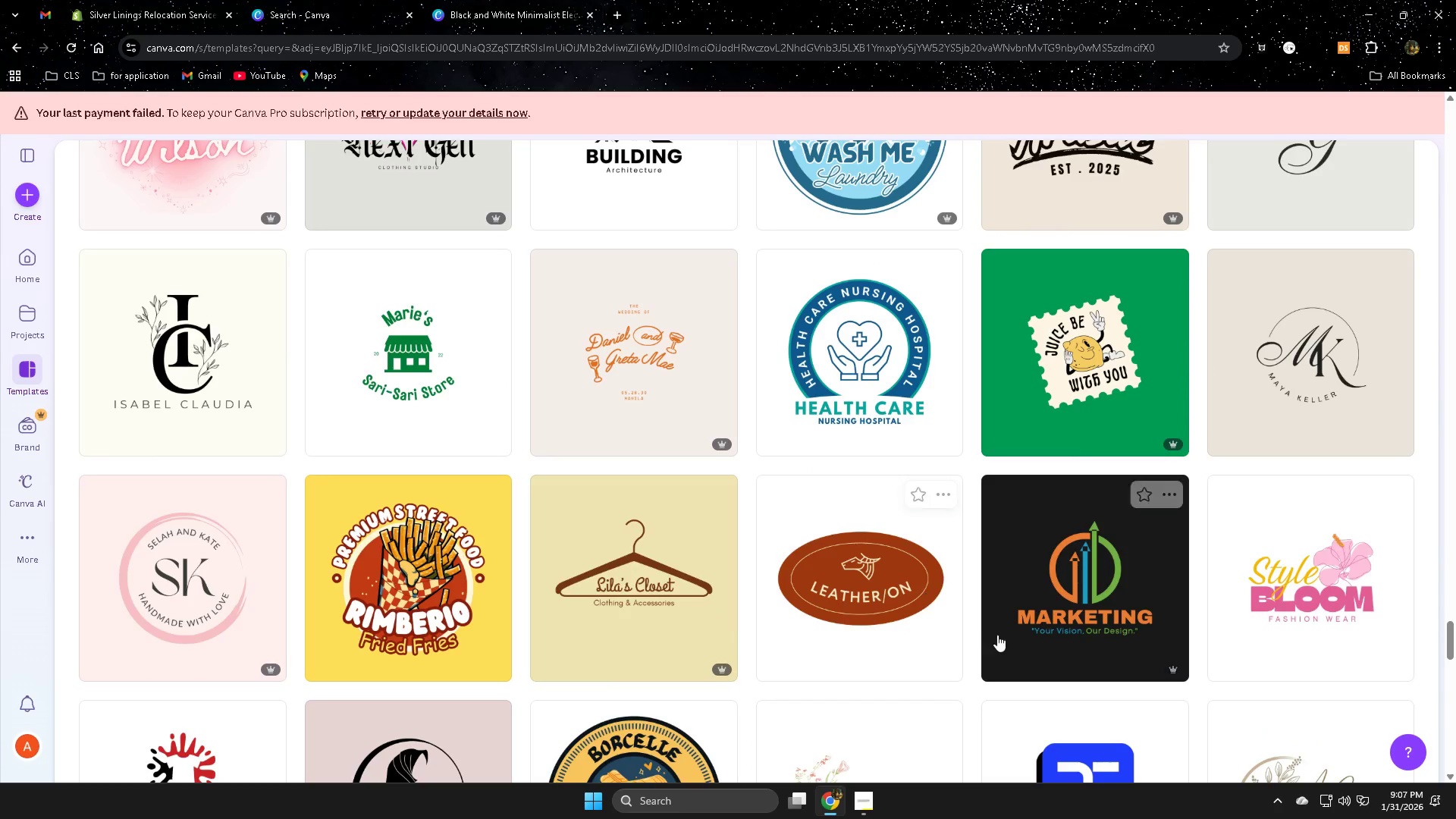 
scroll: coordinate [839, 551], scroll_direction: up, amount: 16.0
 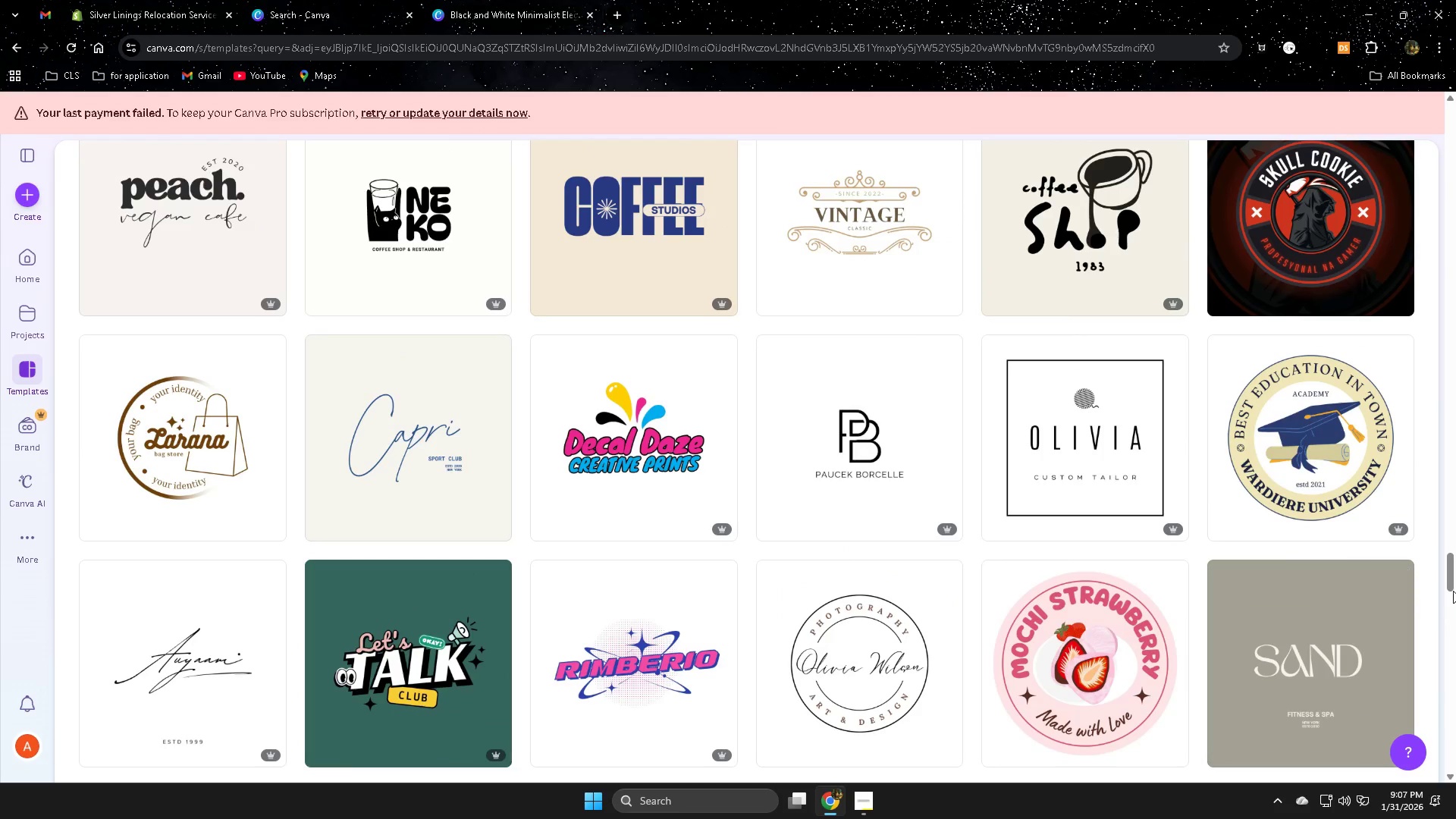 
left_click_drag(start_coordinate=[1451, 588], to_coordinate=[1455, 111])
 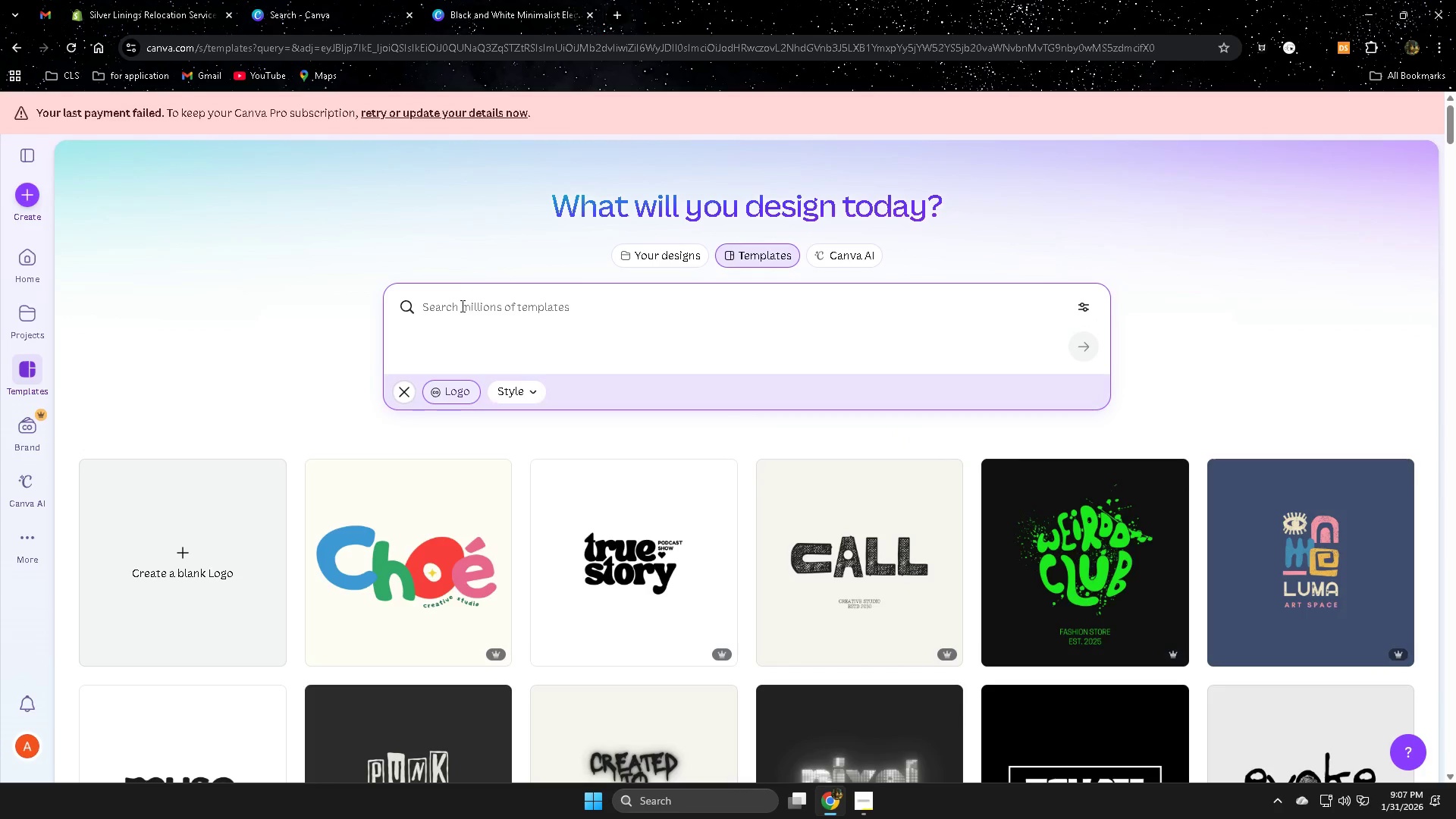 
left_click([461, 306])
 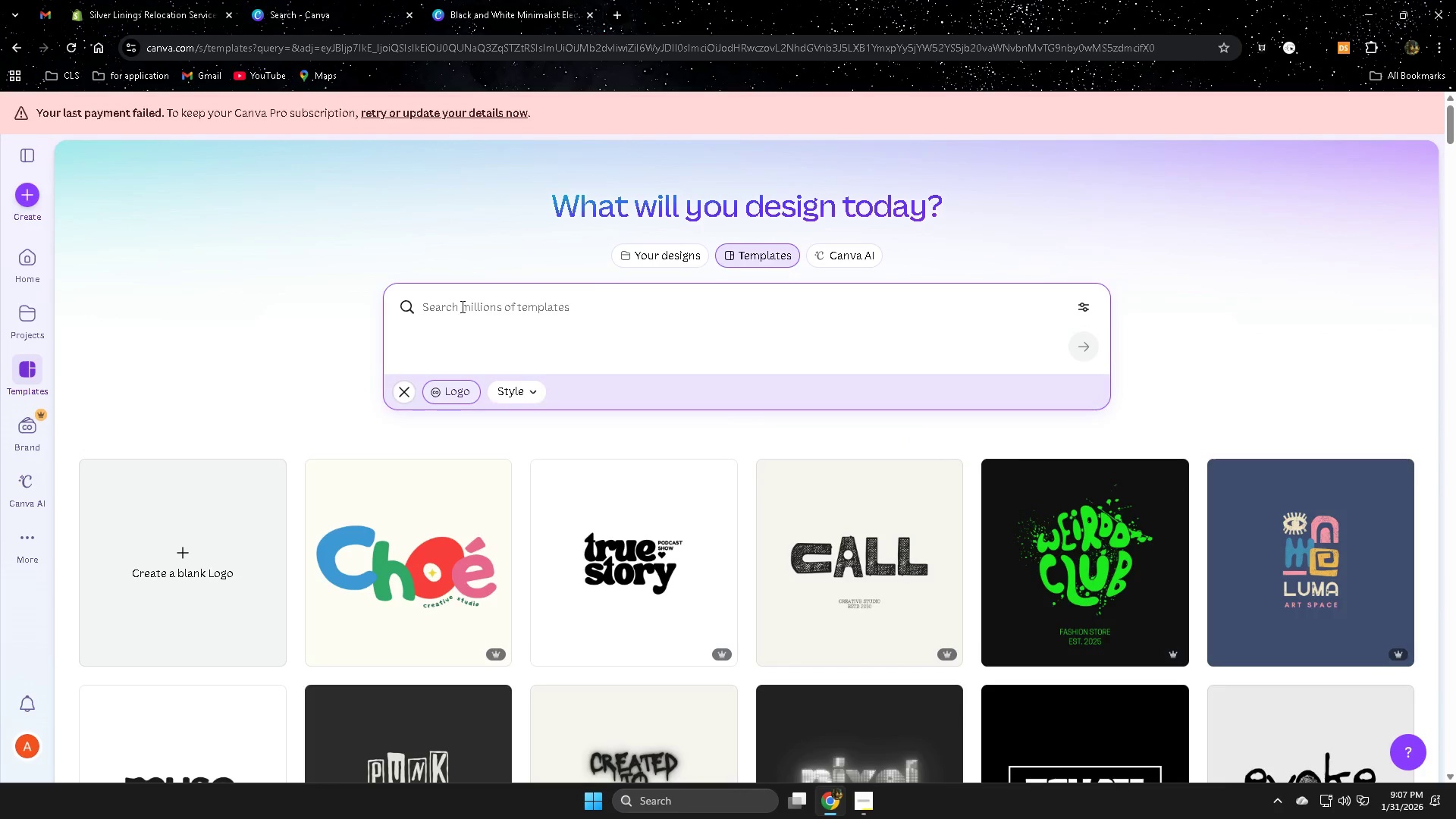 
type(brand logo)
 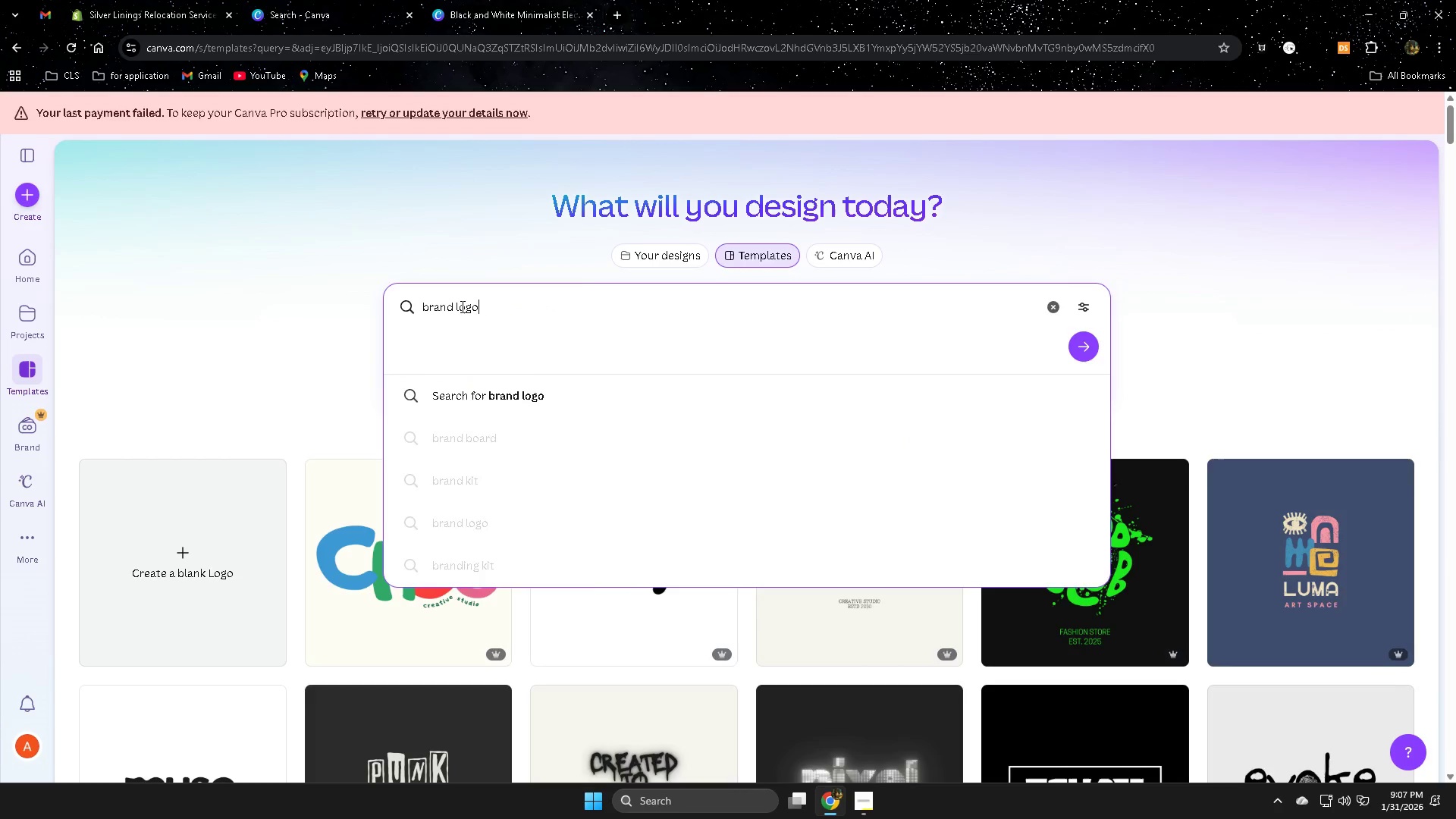 
key(Enter)
 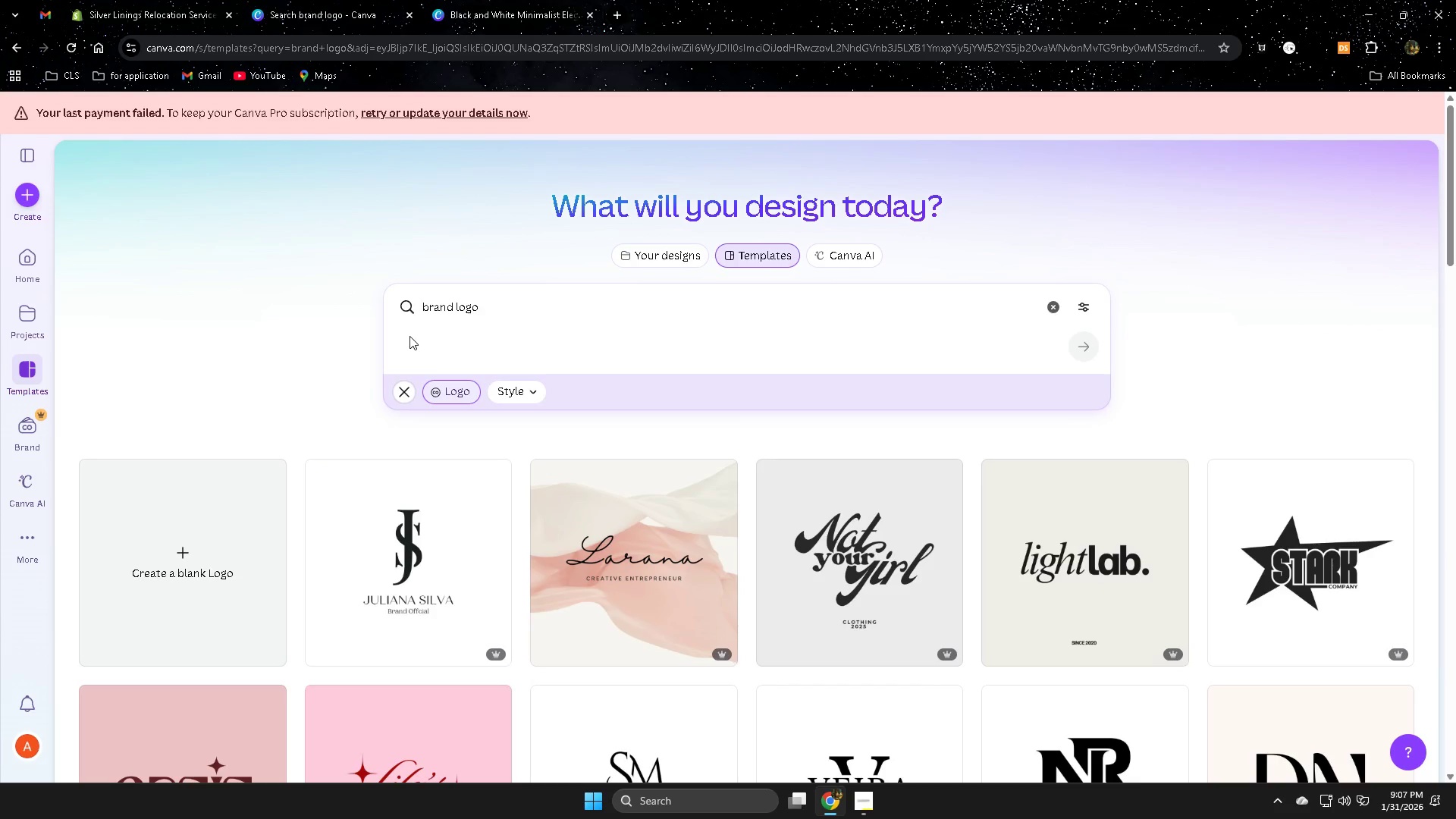 
scroll: coordinate [389, 388], scroll_direction: down, amount: 16.0
 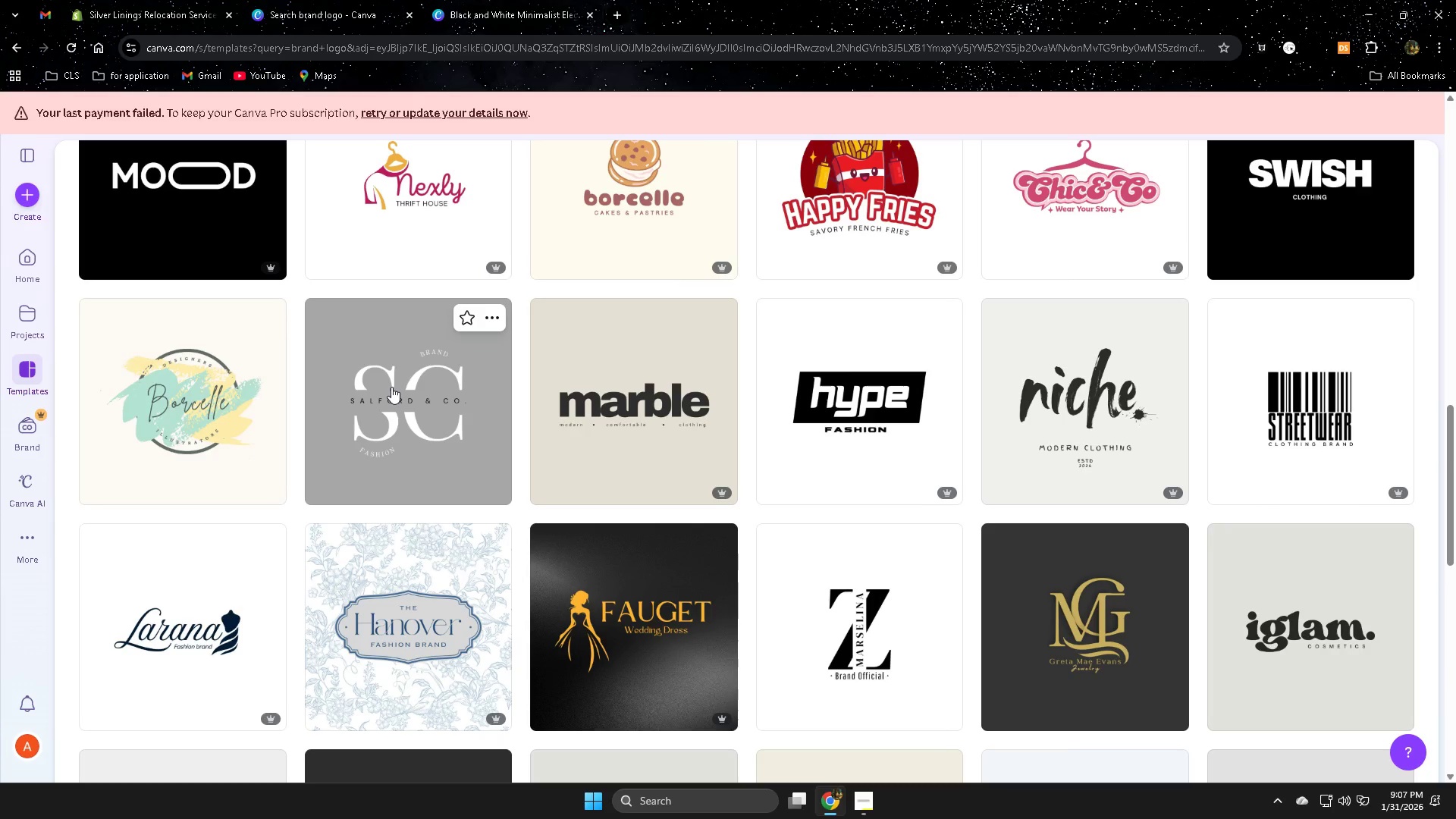 
scroll: coordinate [394, 387], scroll_direction: down, amount: 9.0
 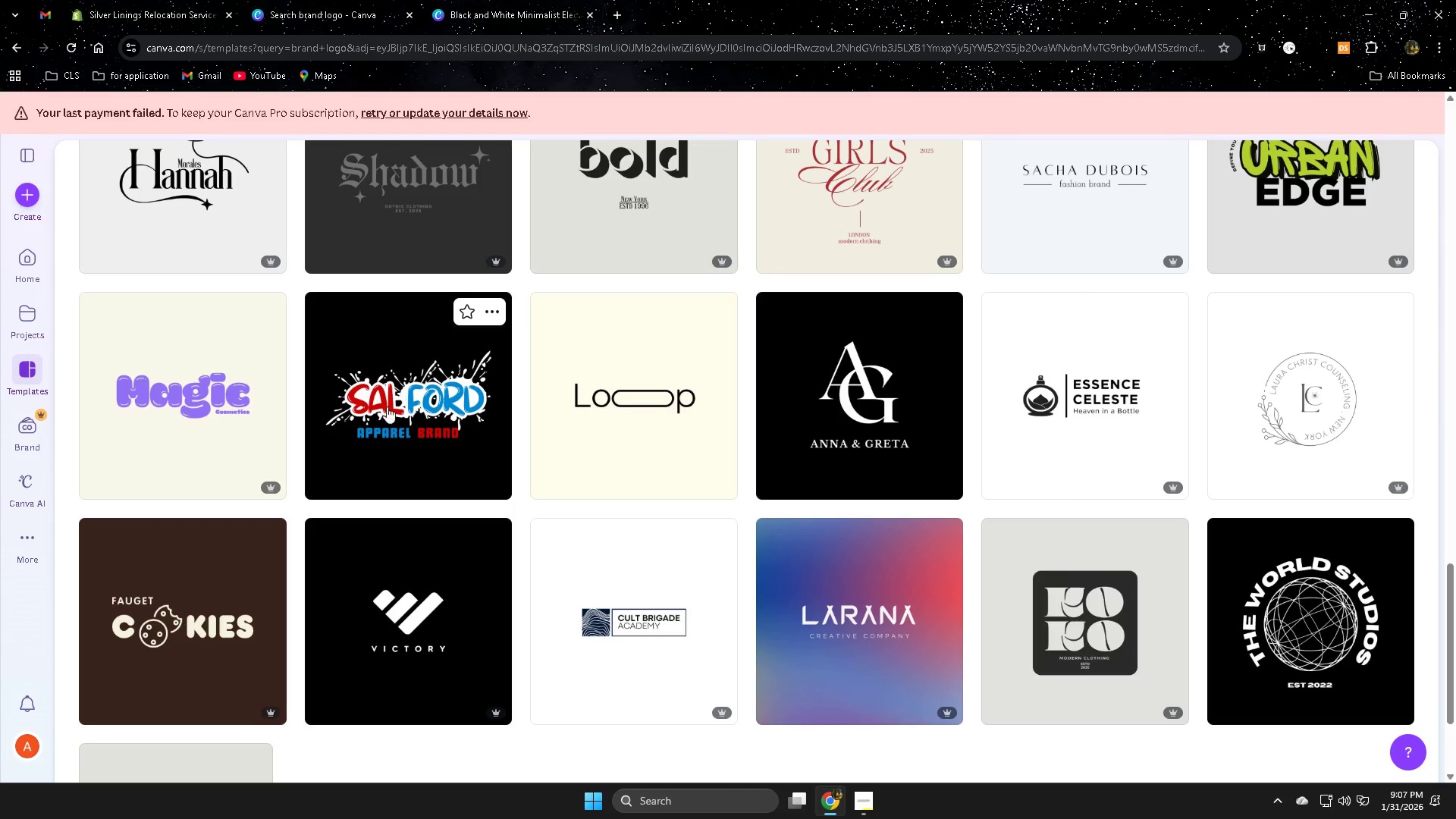 
wait(5.24)
 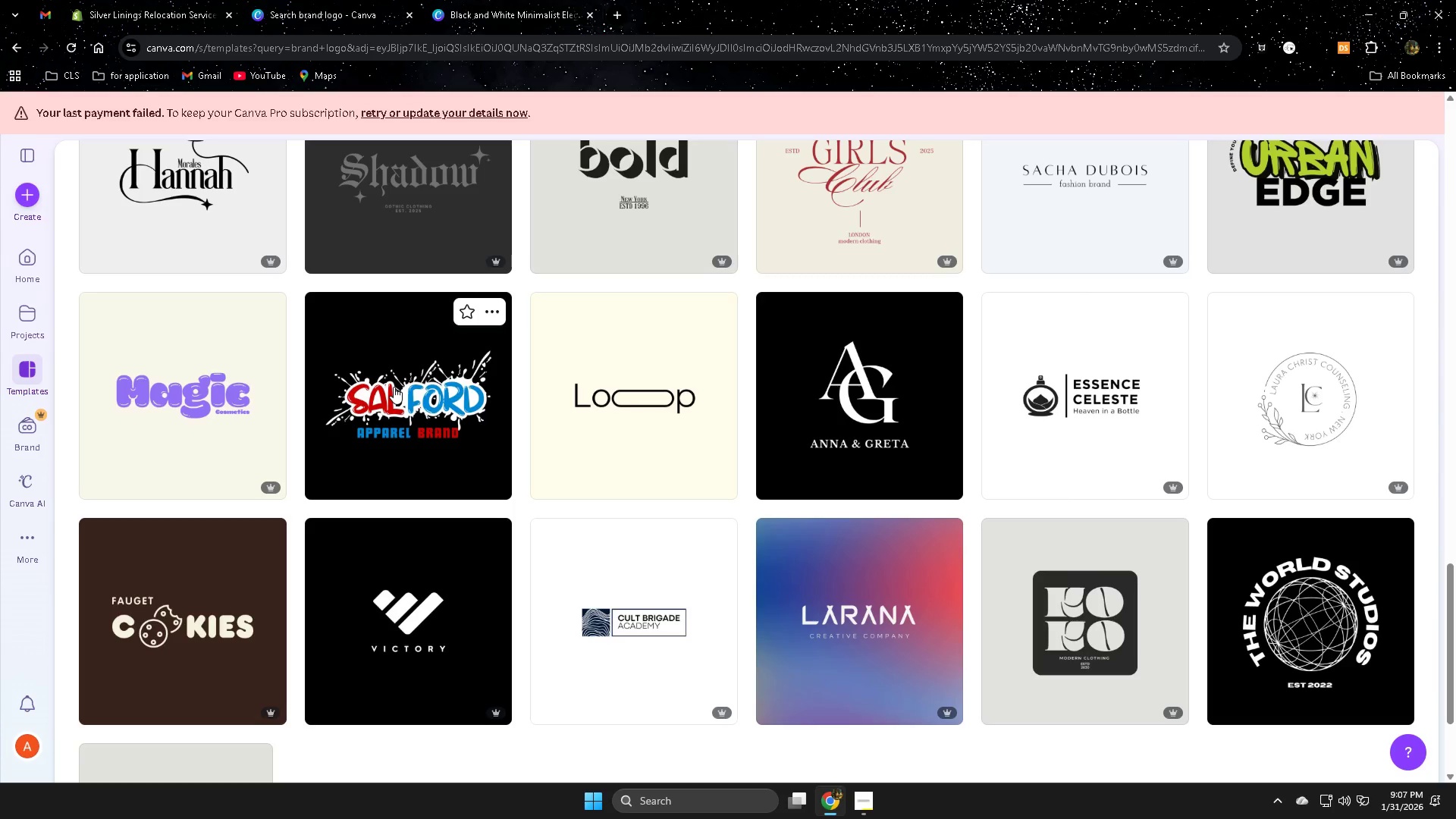 
left_click([871, 796])